 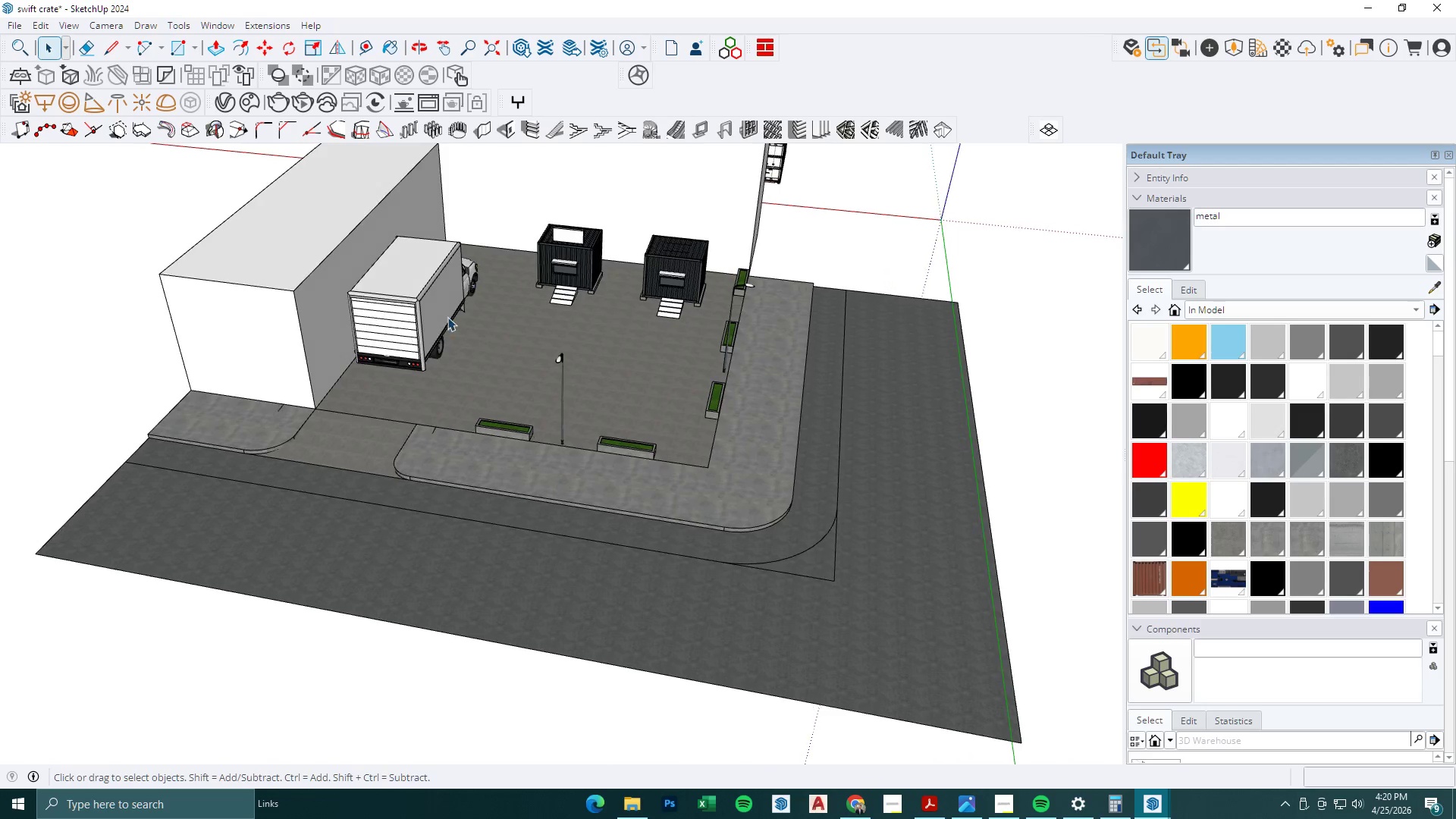 
key(Escape)
 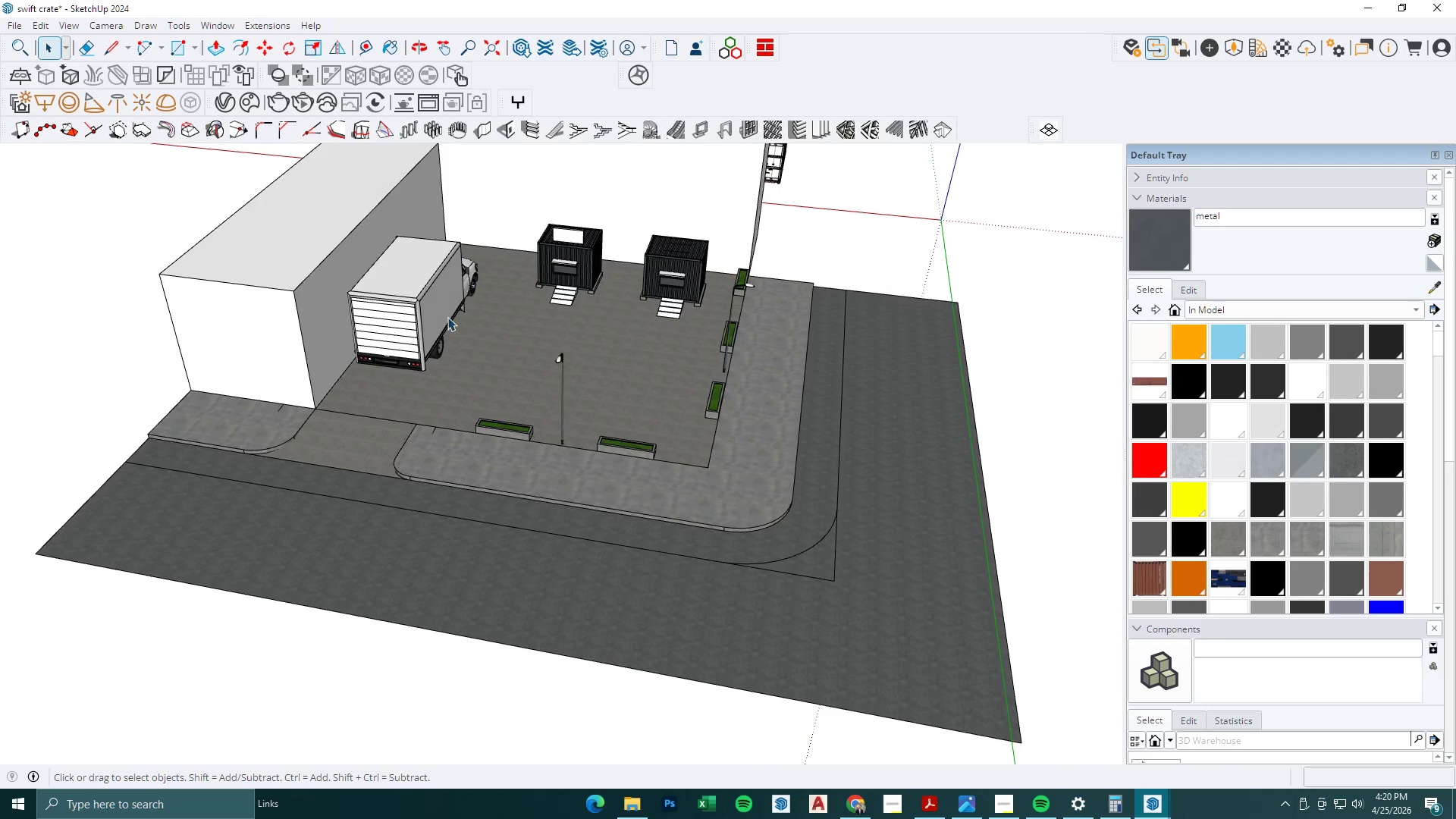 
left_click([447, 317])
 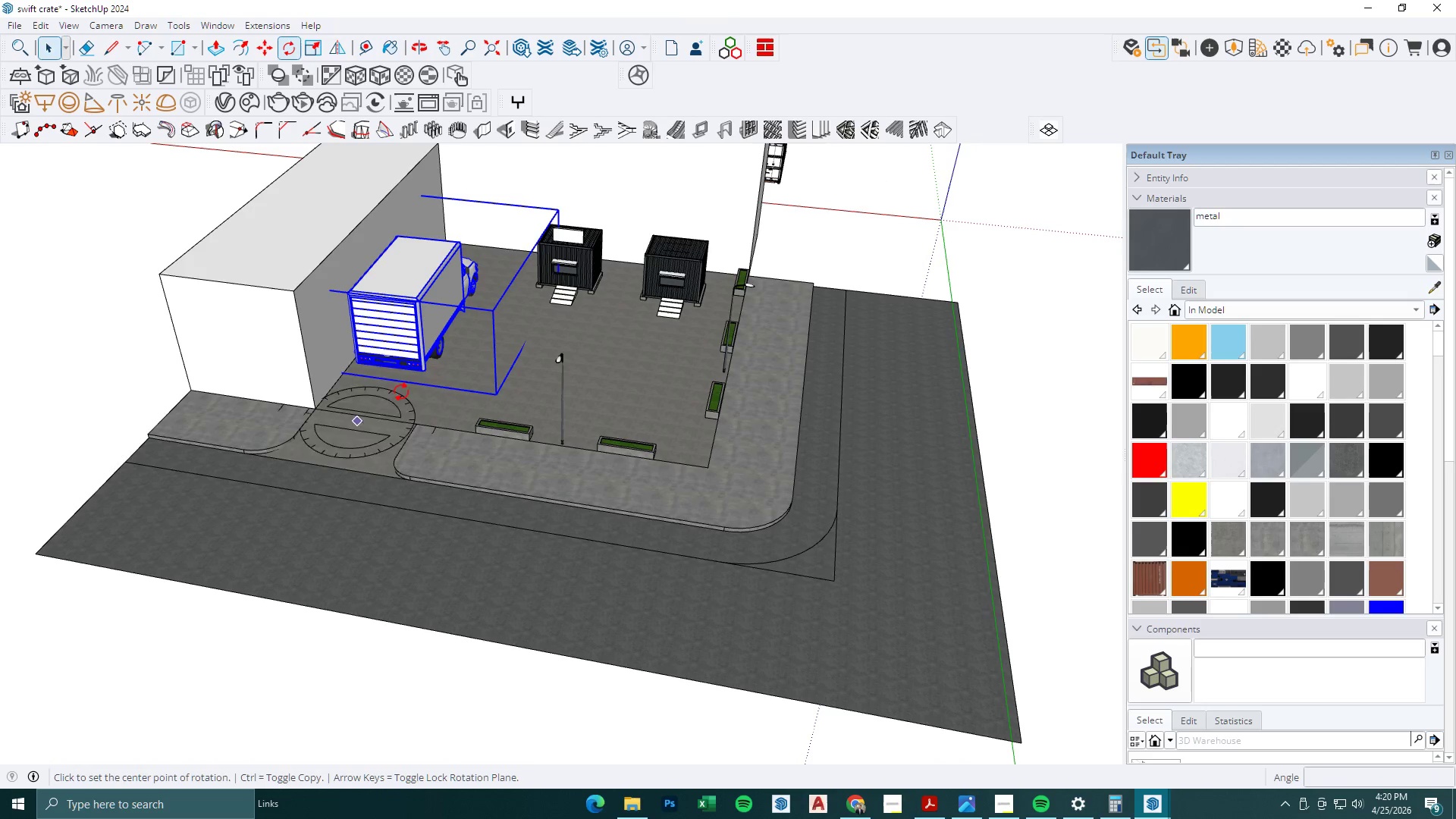 
scroll: coordinate [416, 335], scroll_direction: down, amount: 3.0
 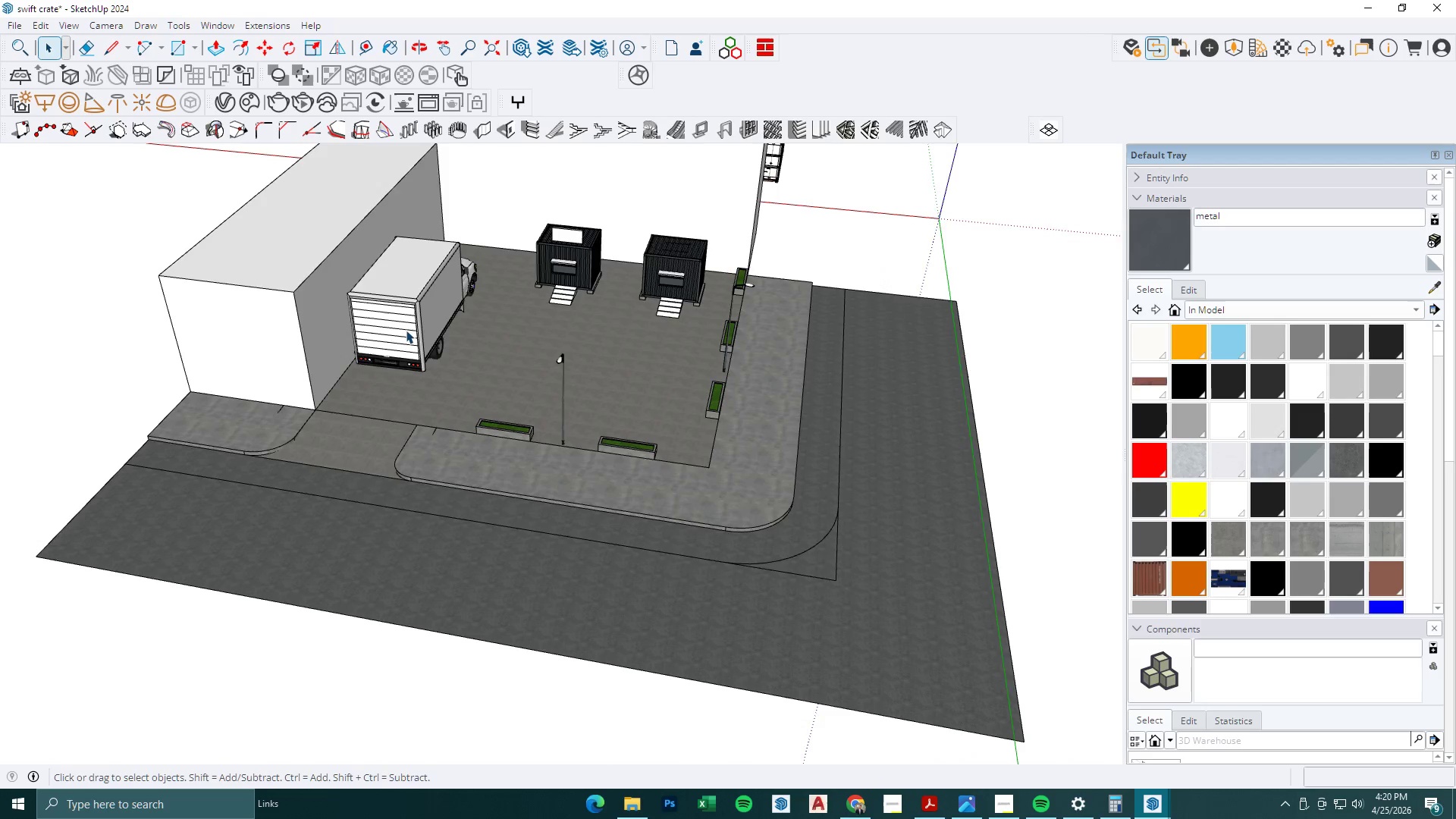 
left_click([425, 396])
 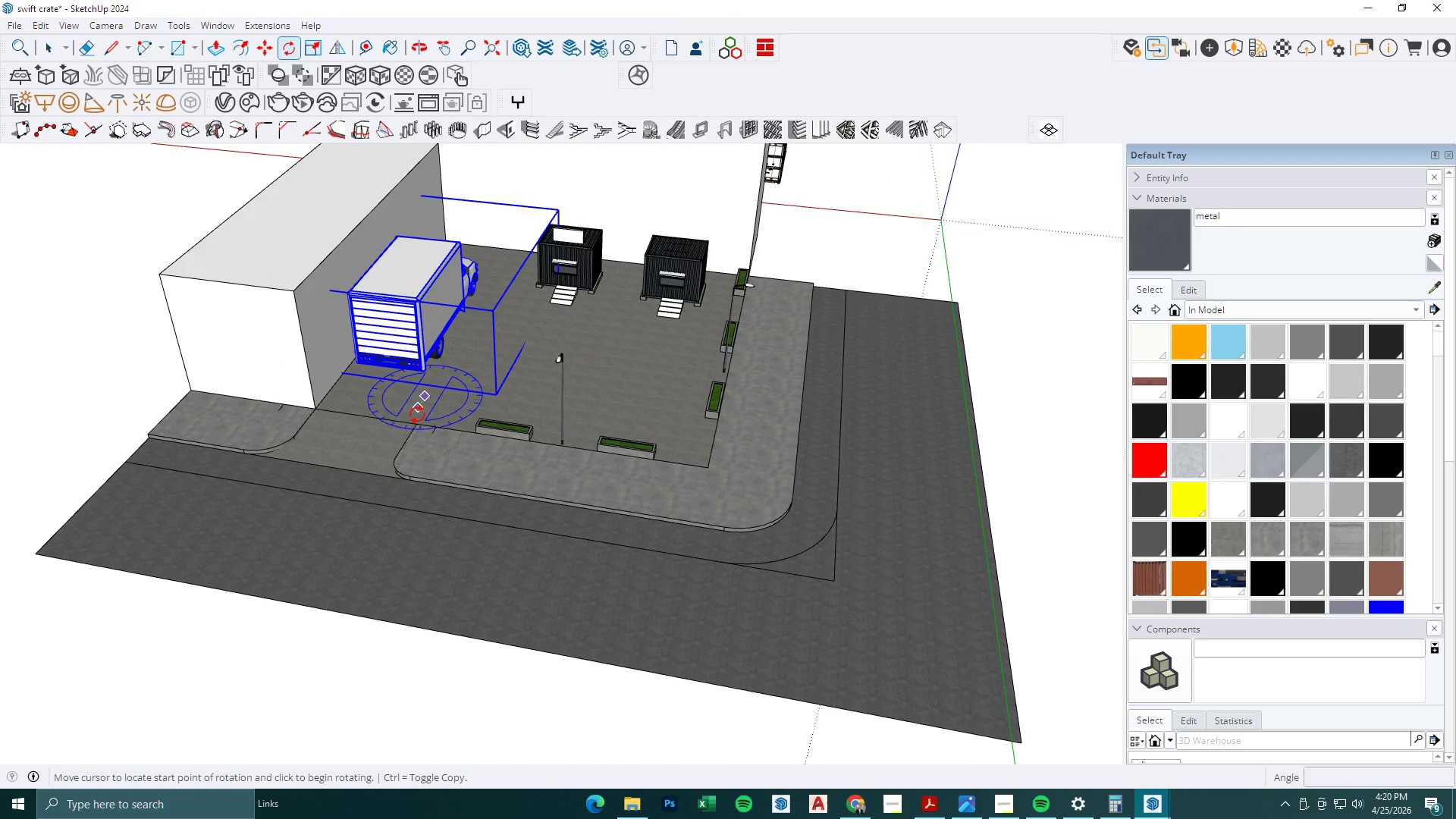 
left_click([417, 415])
 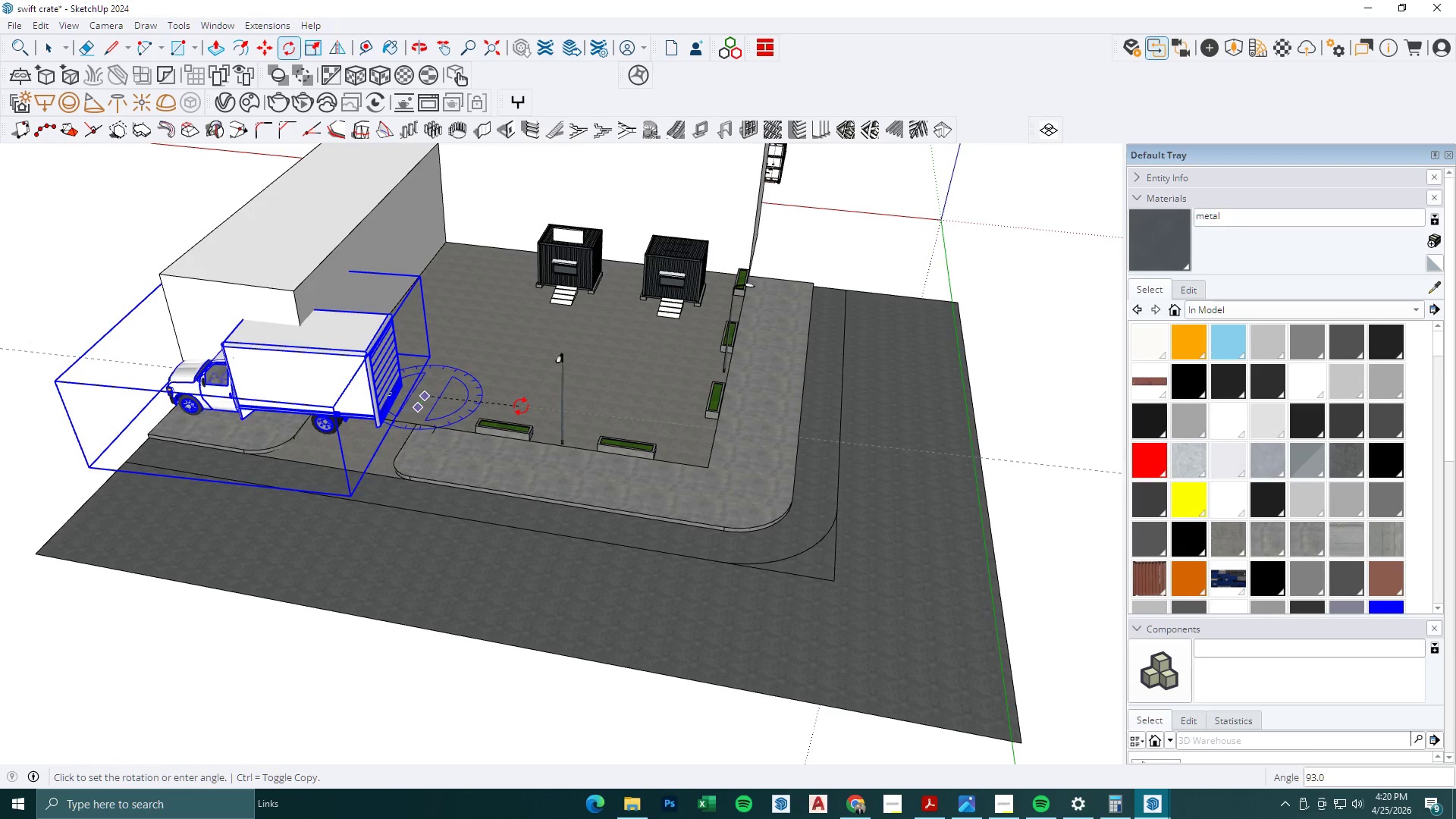 
left_click([523, 412])
 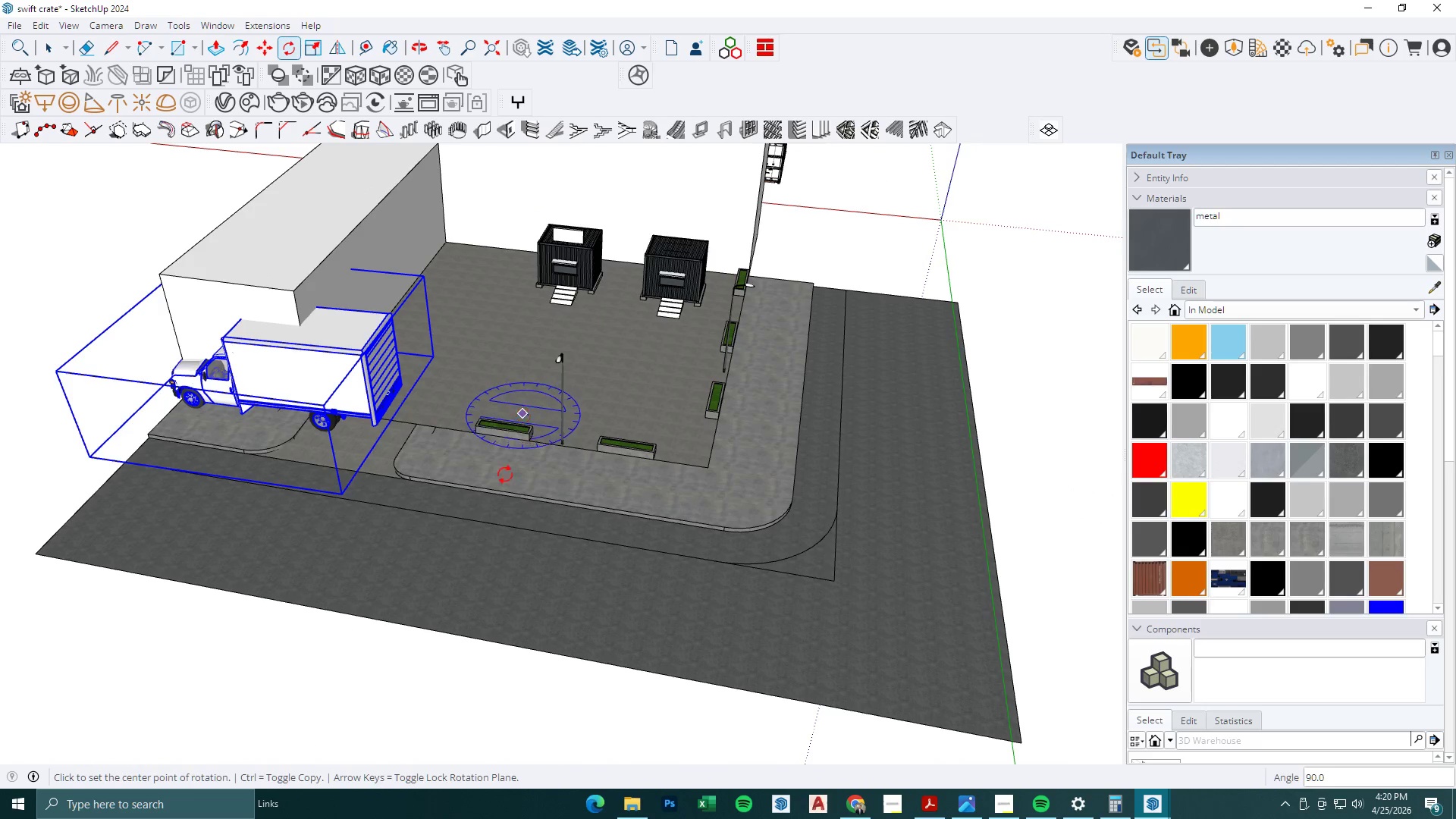 
key(M)
 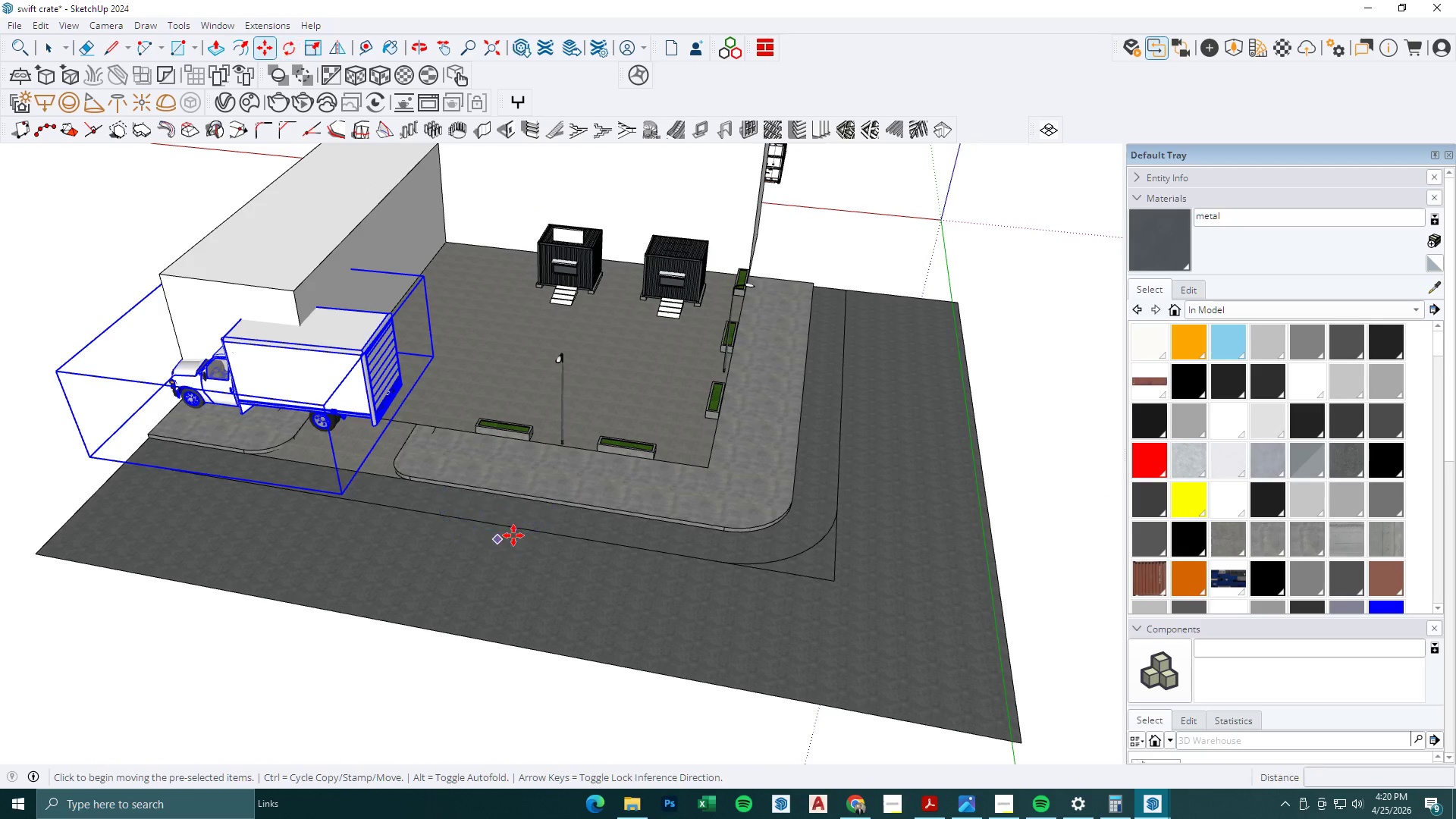 
left_click_drag(start_coordinate=[516, 535], to_coordinate=[522, 537])
 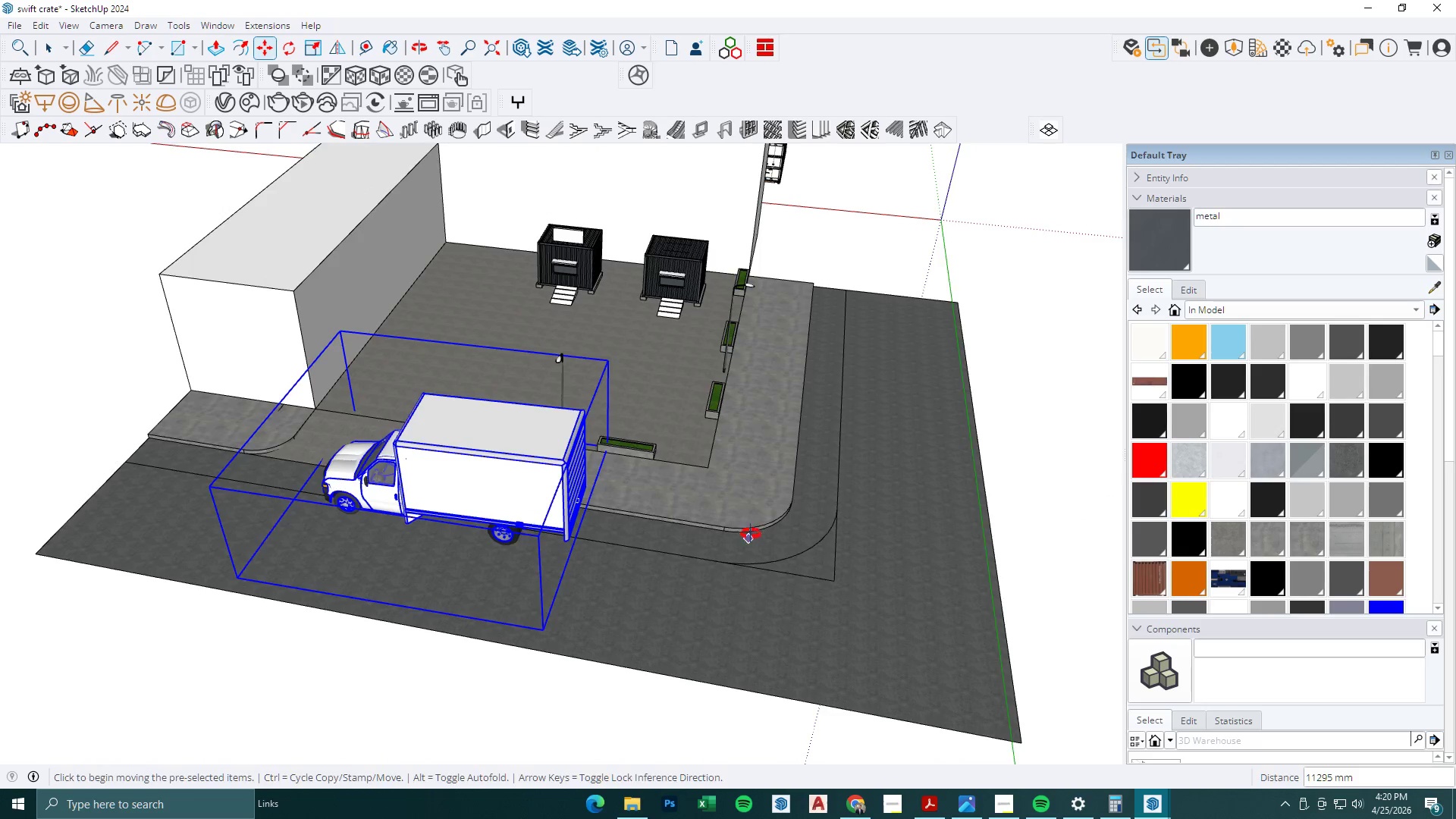 
scroll: coordinate [348, 469], scroll_direction: up, amount: 7.0
 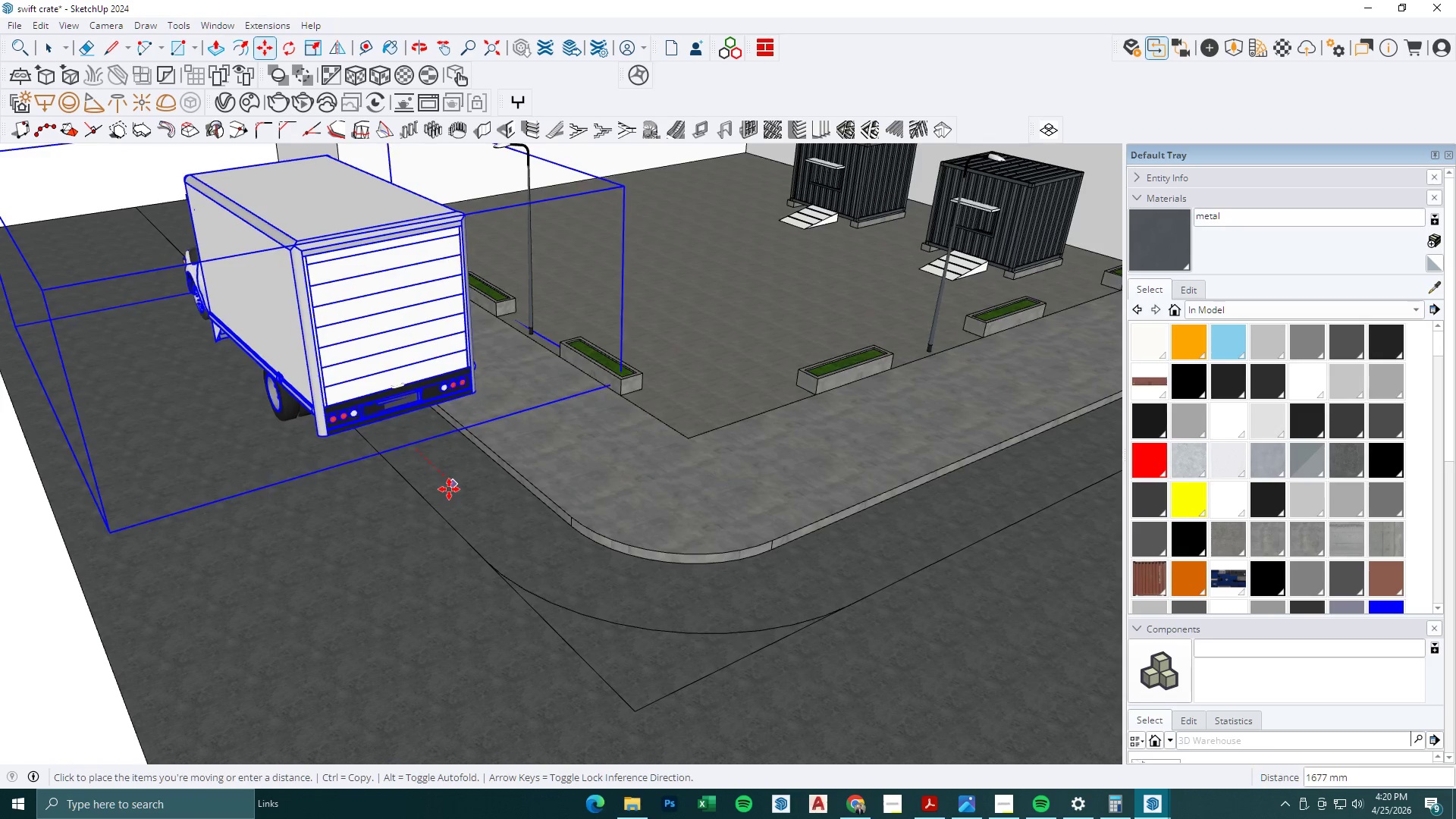 
left_click([449, 489])
 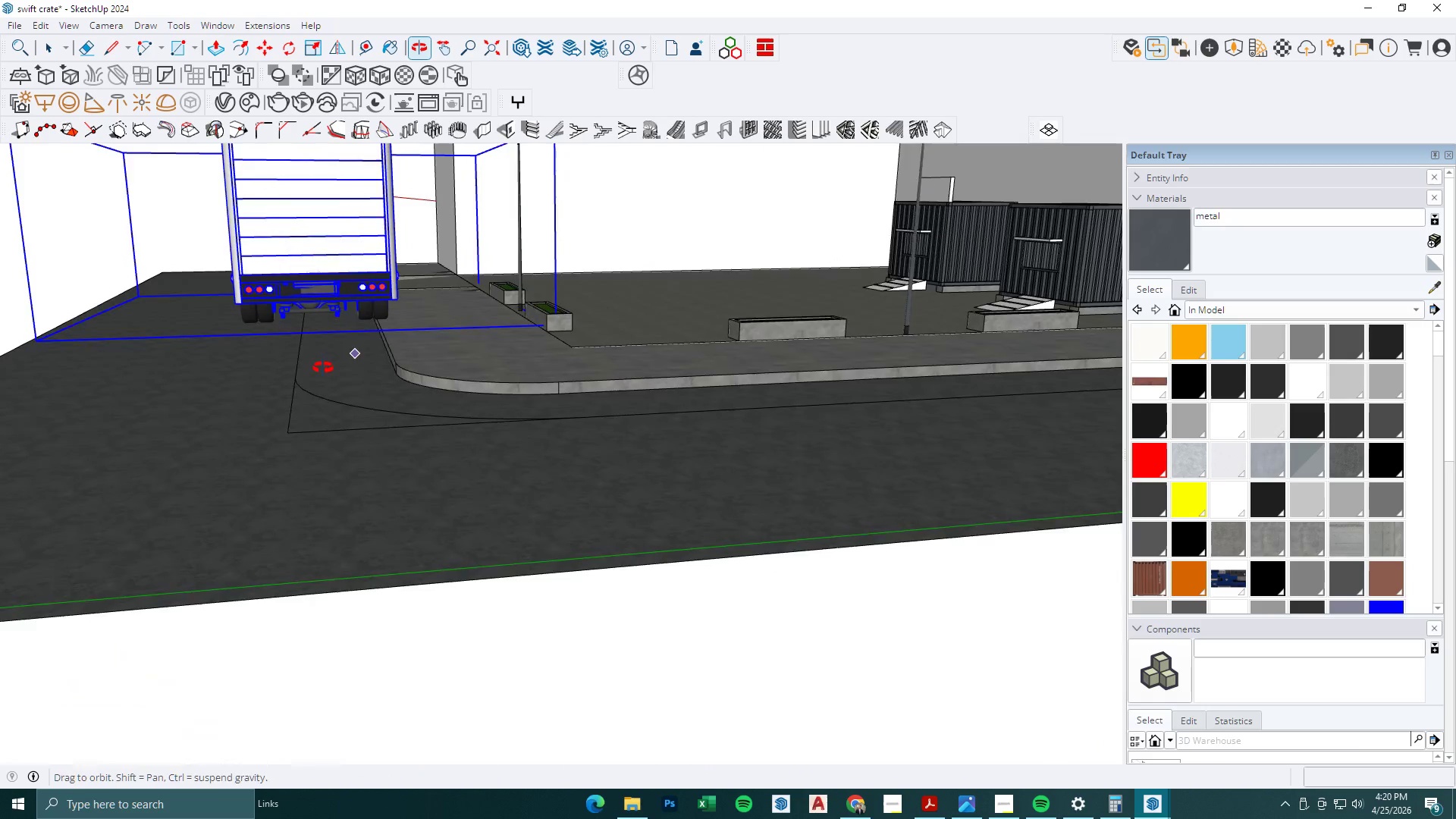 
left_click([365, 397])
 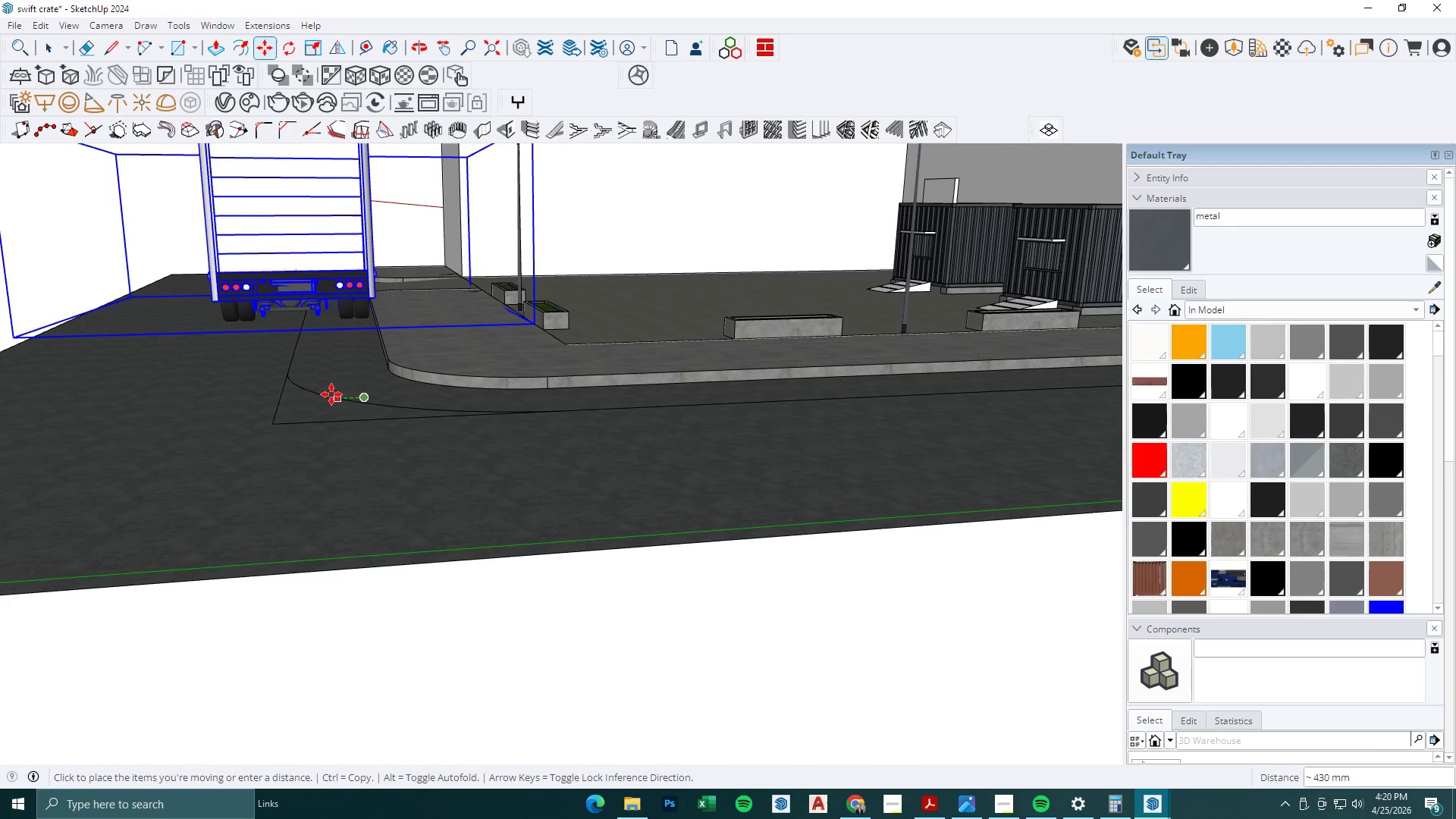 
left_click([330, 394])
 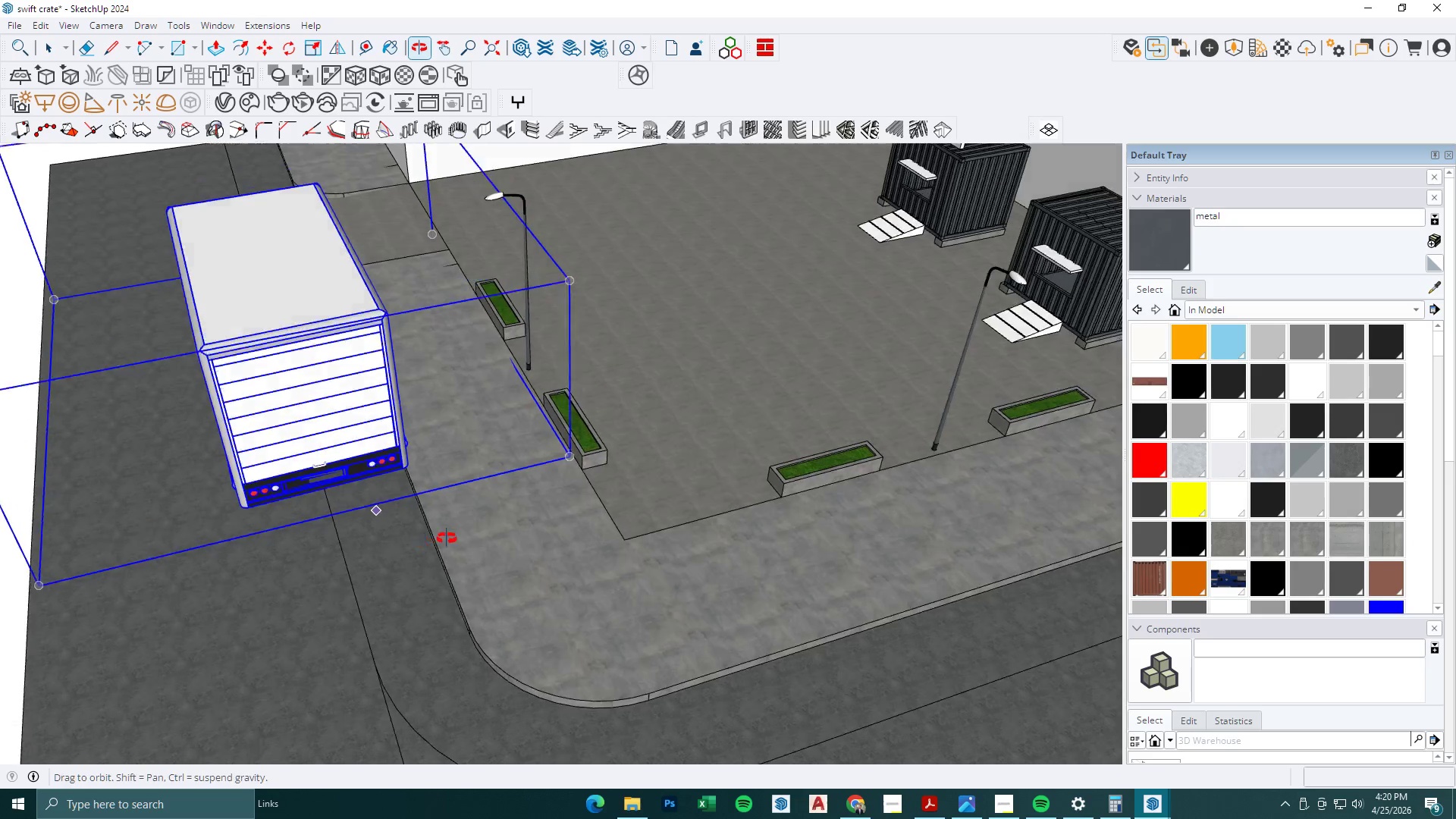 
scroll: coordinate [680, 538], scroll_direction: down, amount: 5.0
 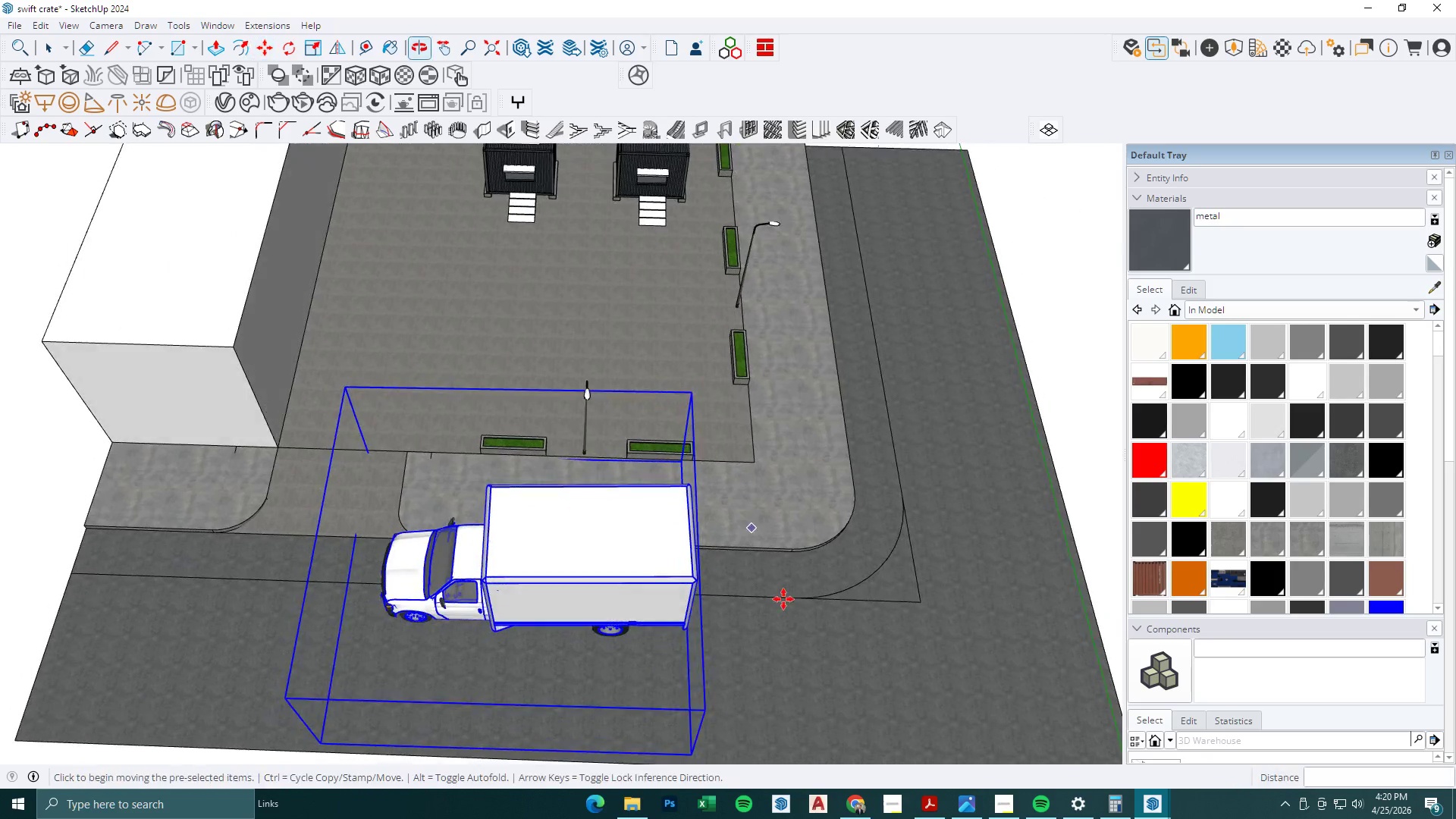 
left_click([820, 619])
 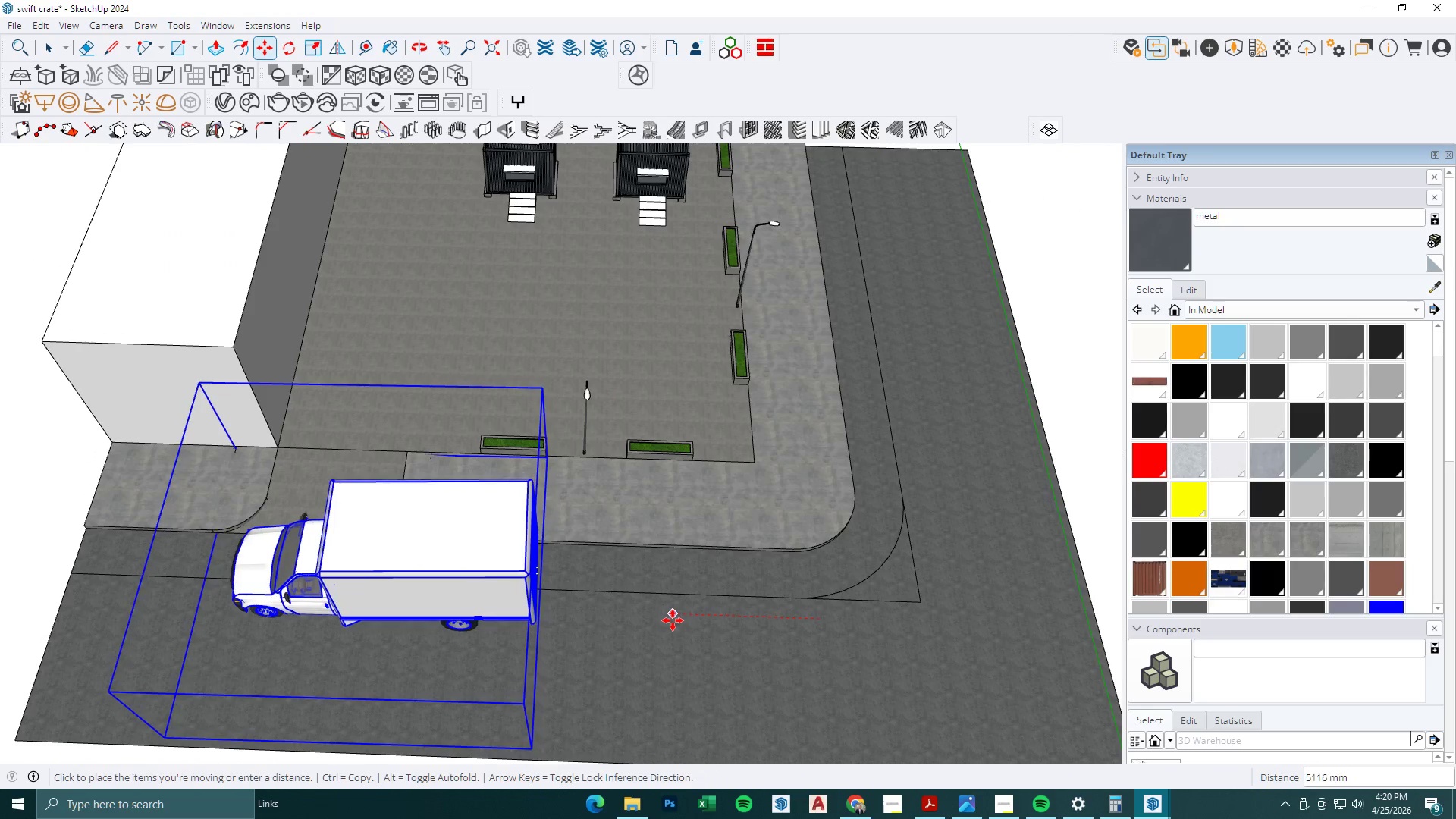 
left_click([673, 620])
 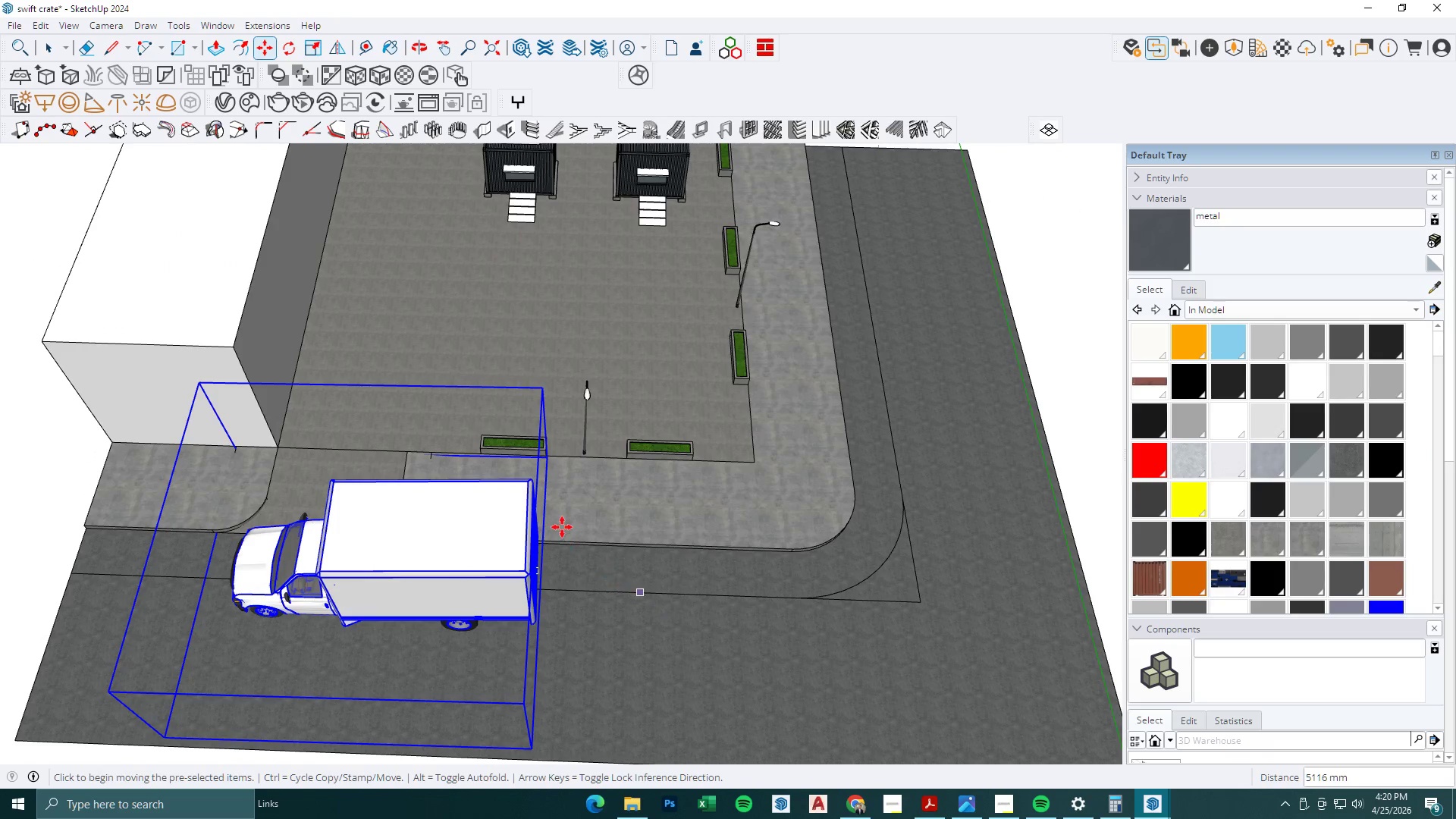 
scroll: coordinate [562, 527], scroll_direction: down, amount: 2.0
 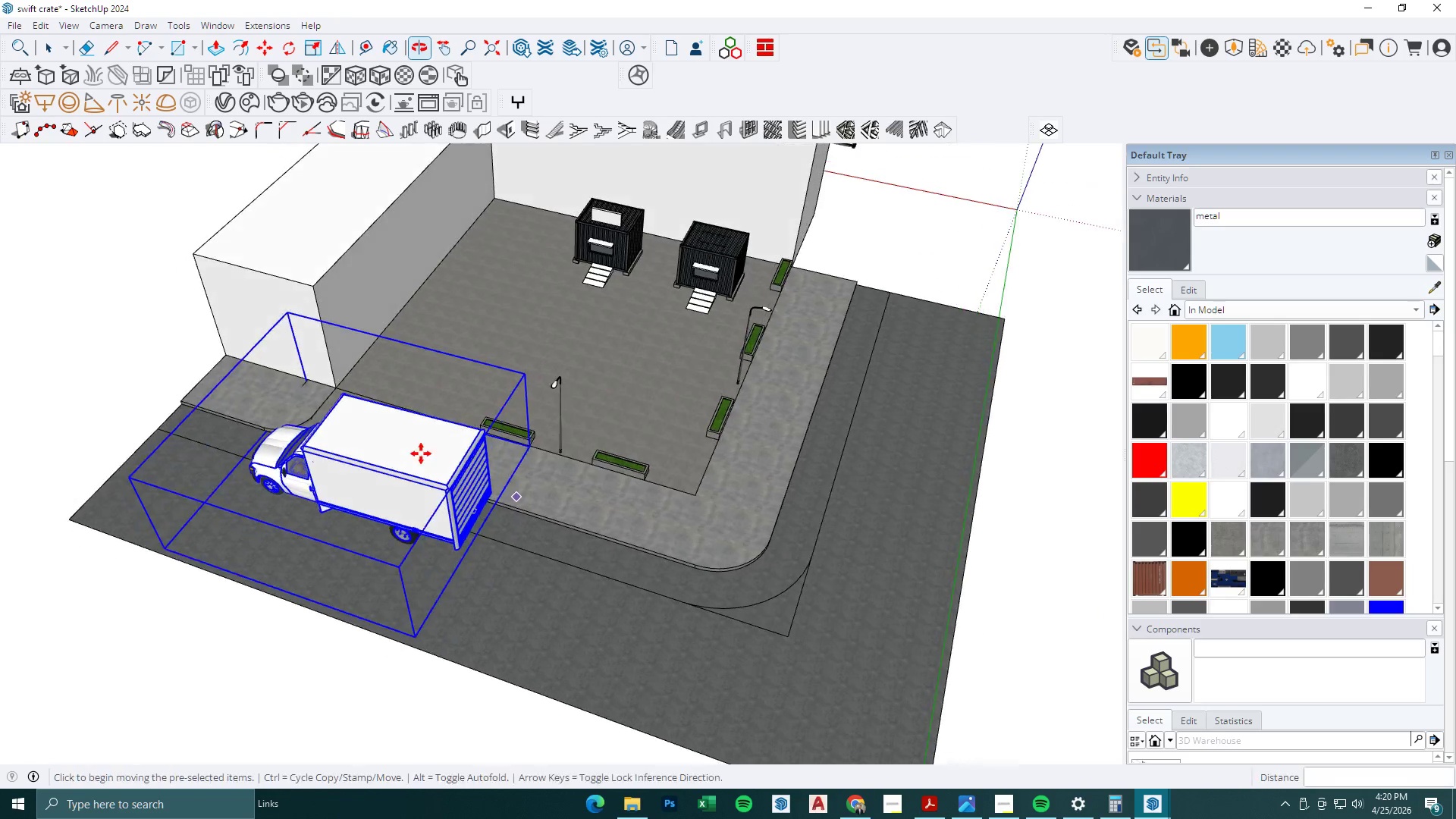 
scroll: coordinate [473, 480], scroll_direction: up, amount: 2.0
 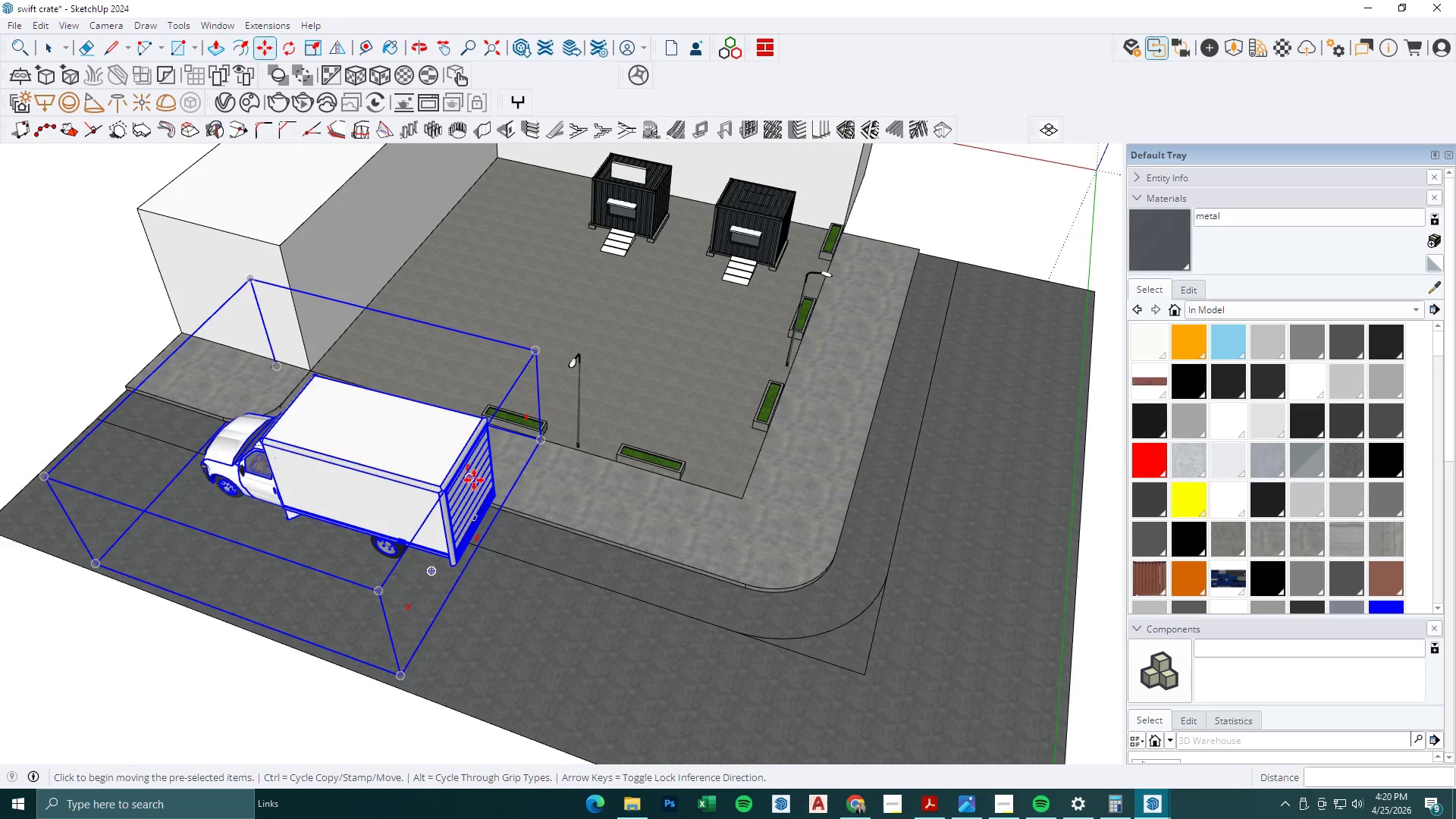 
scroll: coordinate [474, 480], scroll_direction: down, amount: 1.0
 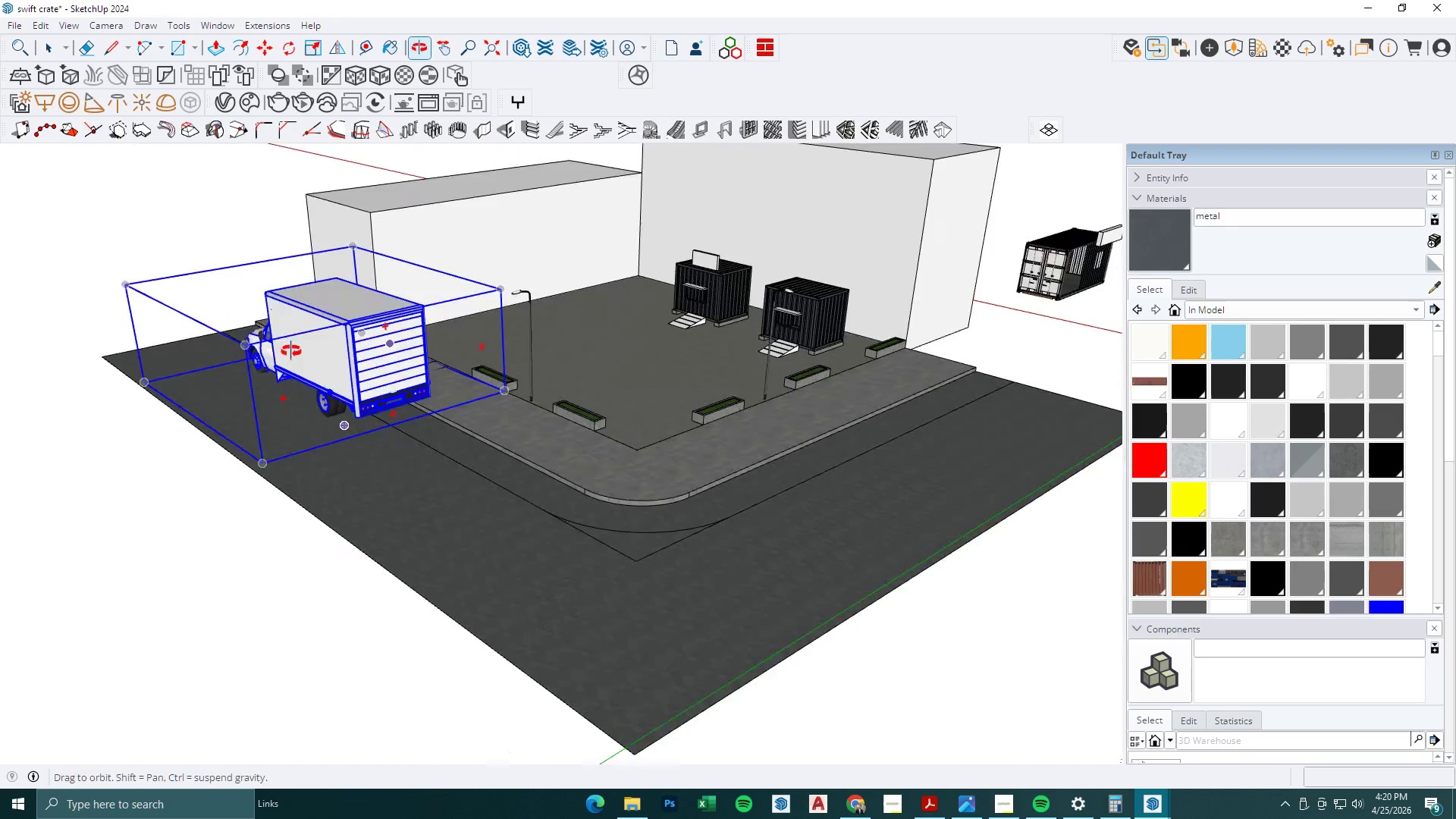 
key(Space)
 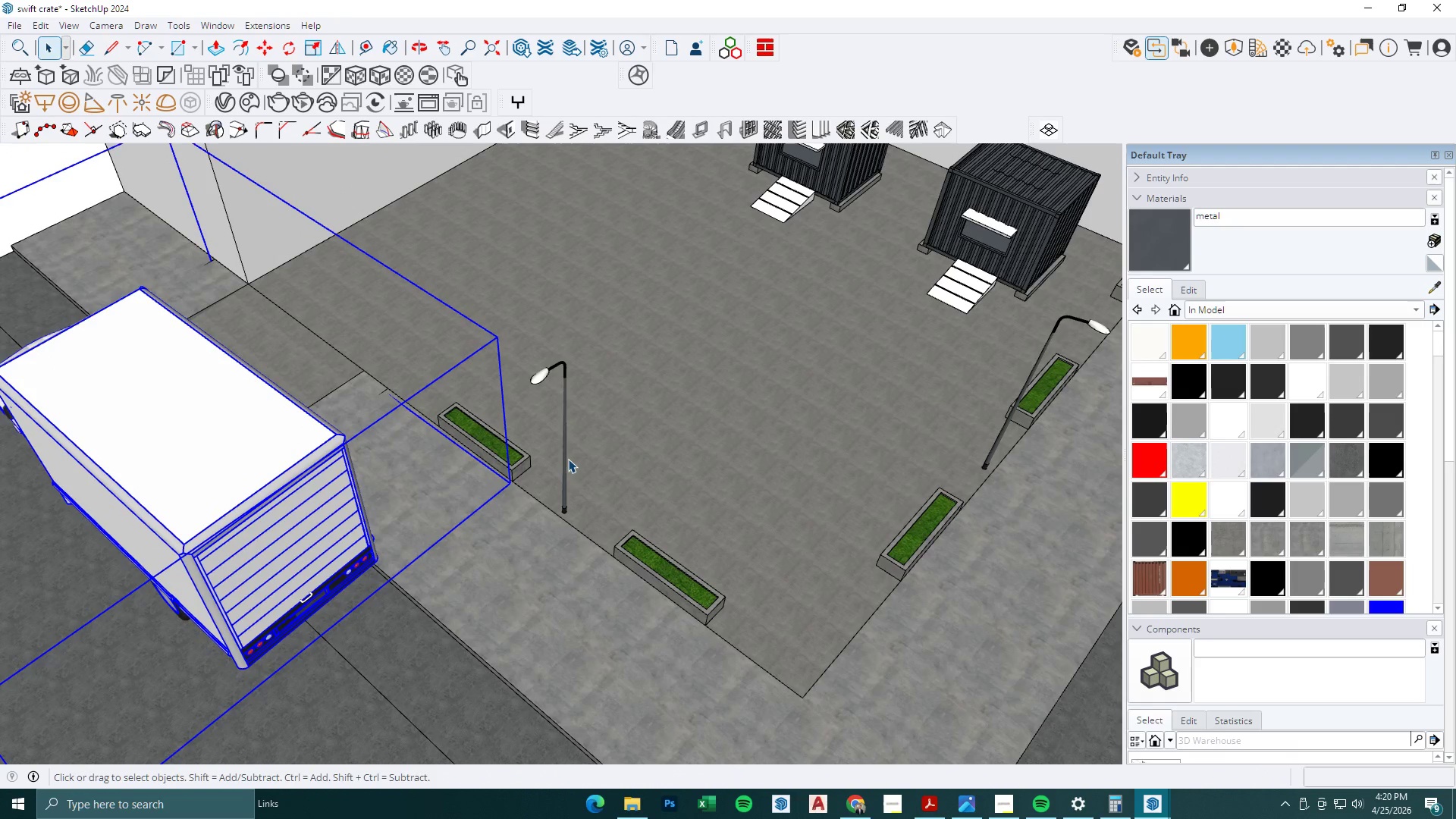 
scroll: coordinate [557, 360], scroll_direction: up, amount: 6.0
 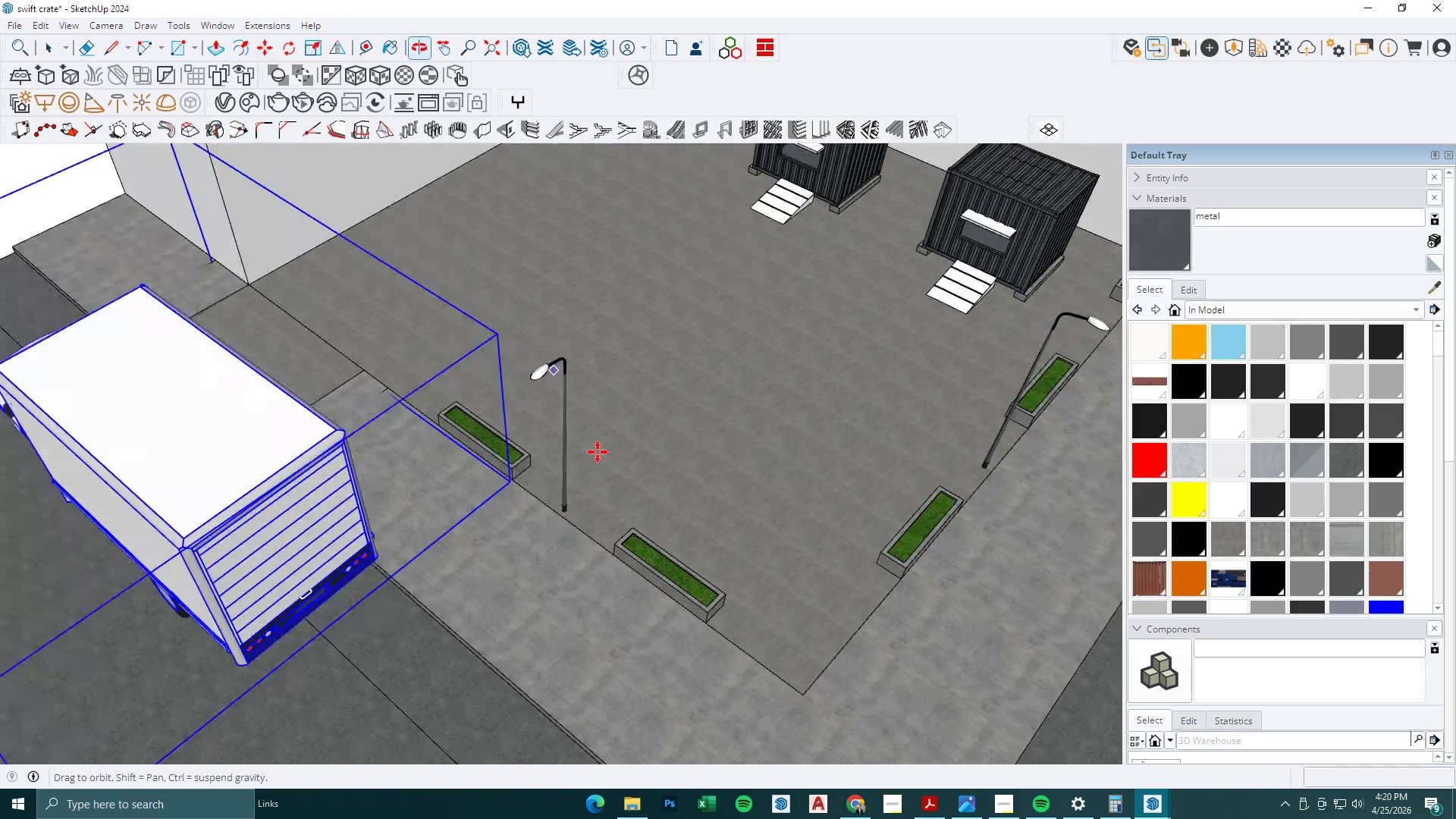 
left_click([566, 459])
 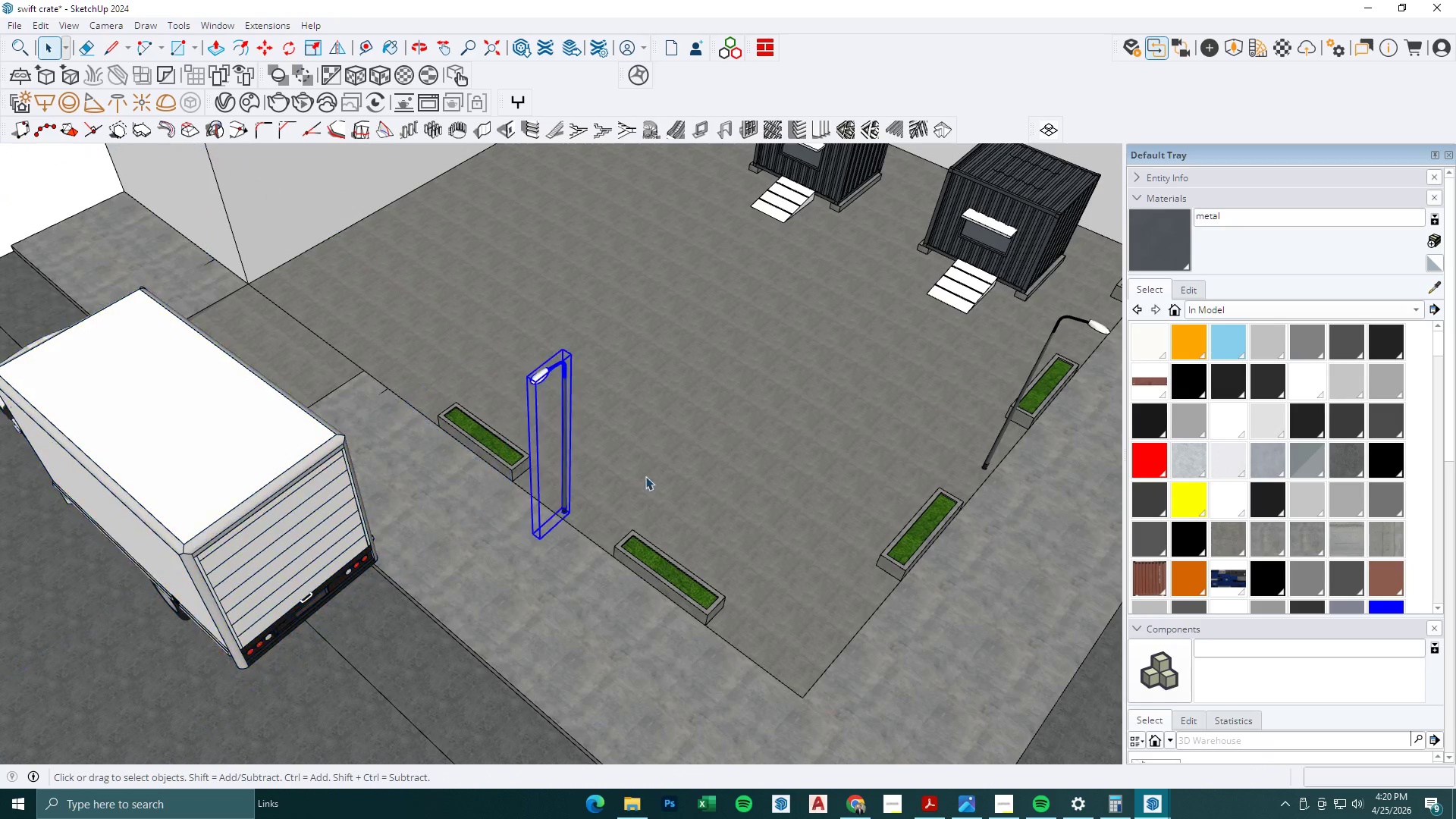 
key(M)
 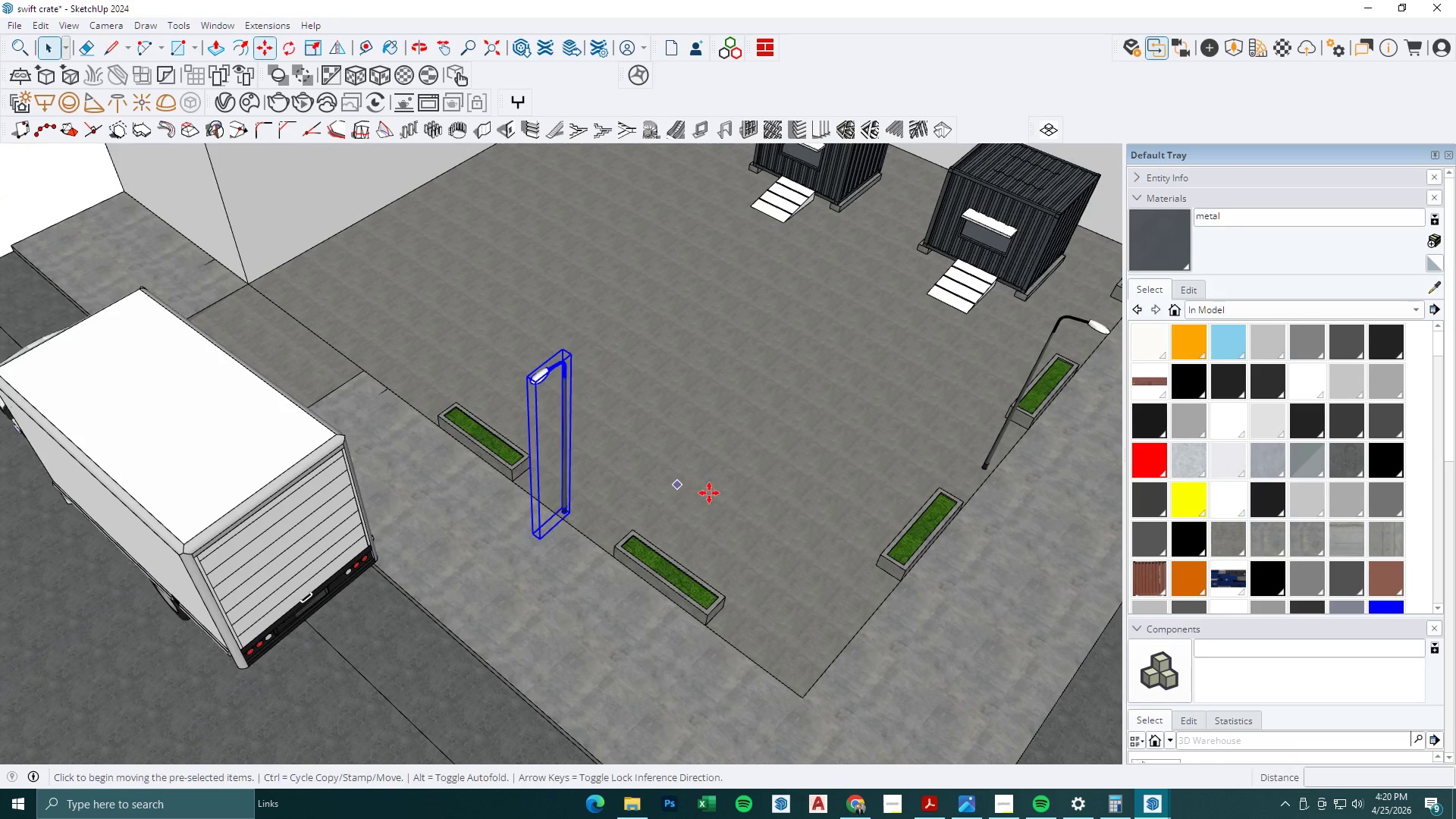 
double_click([714, 494])
 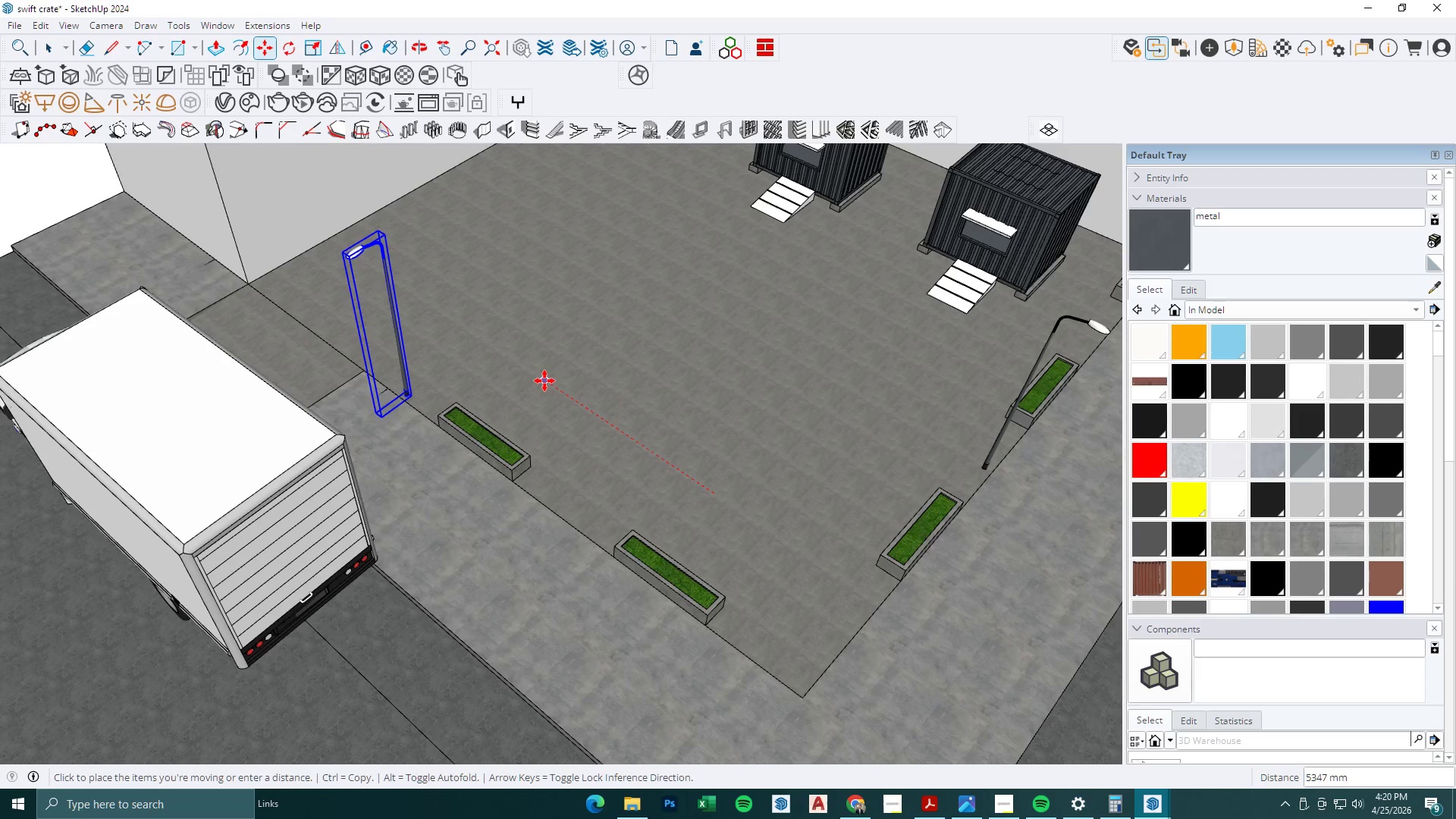 
left_click([544, 381])
 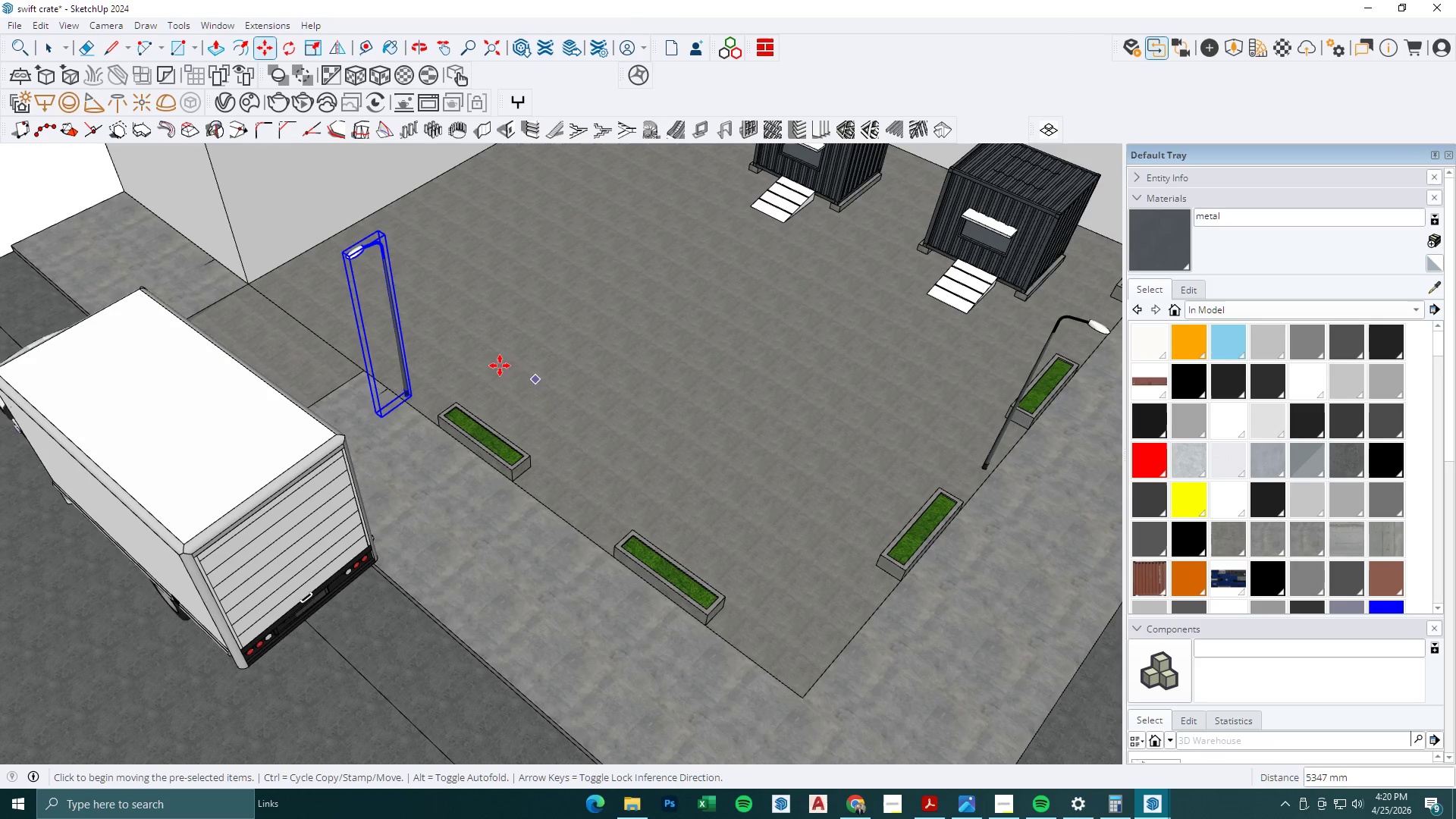 
scroll: coordinate [470, 362], scroll_direction: down, amount: 6.0
 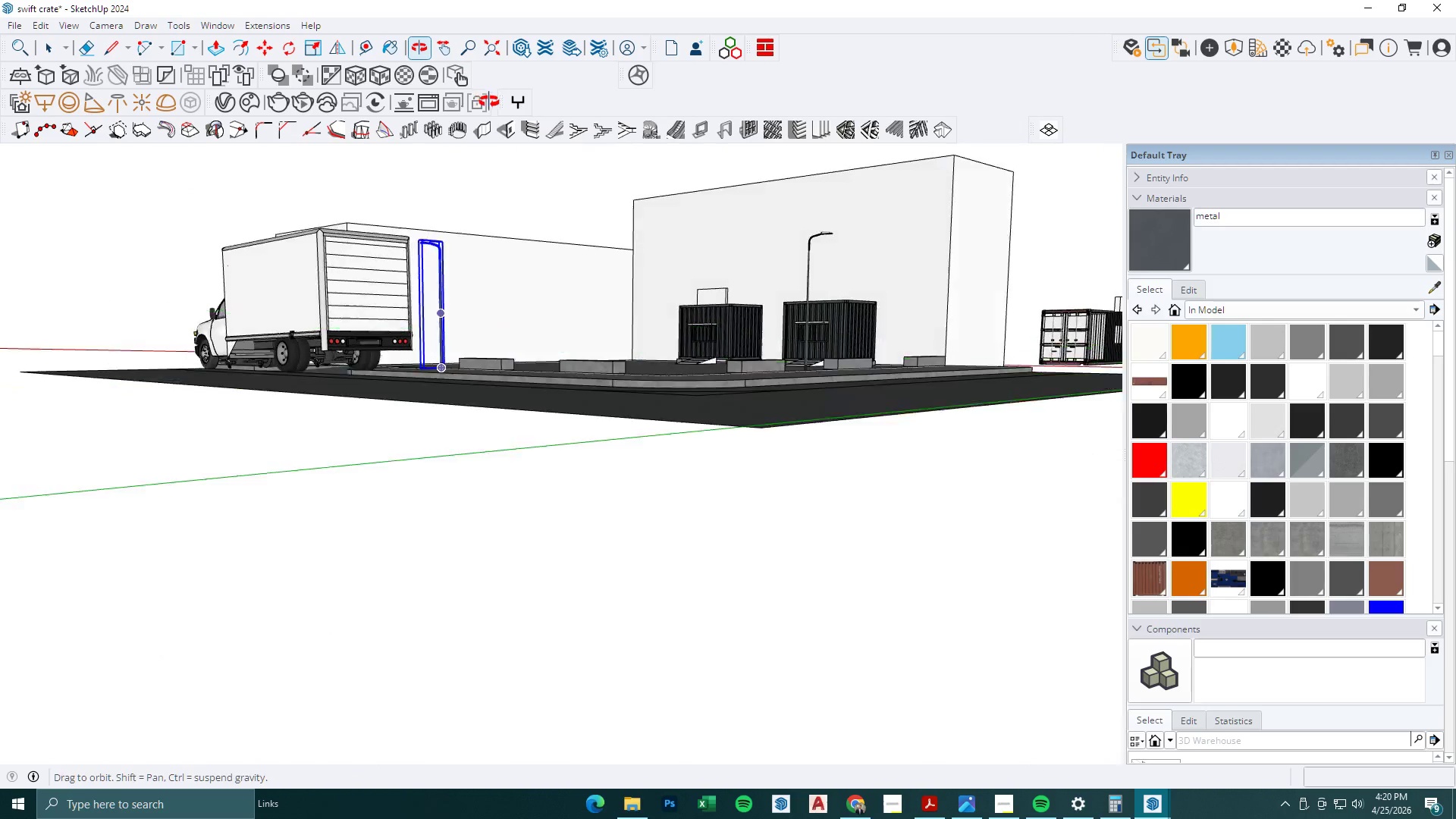 
key(Space)
 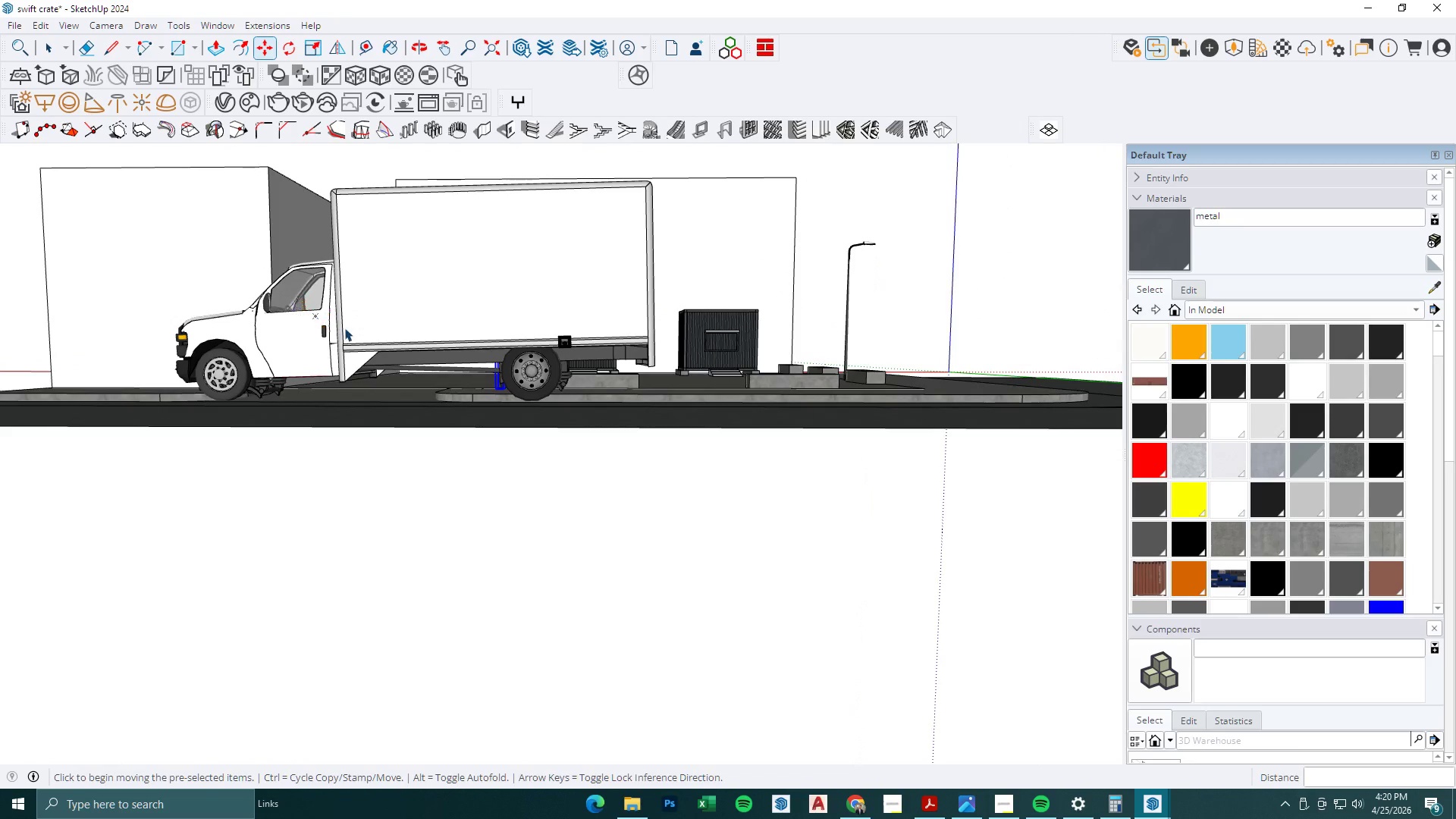 
left_click([347, 328])
 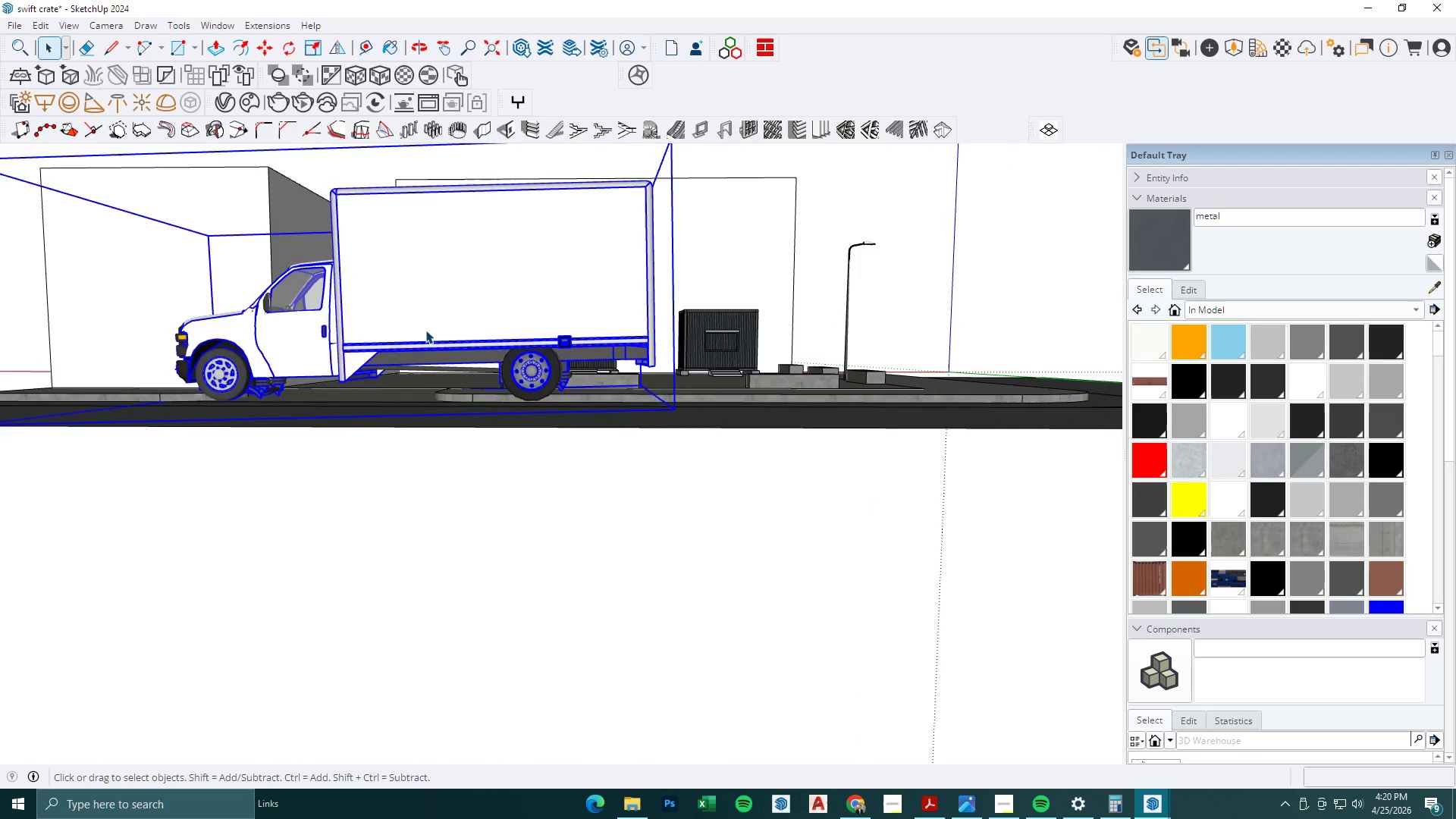 
scroll: coordinate [287, 300], scroll_direction: up, amount: 3.0
 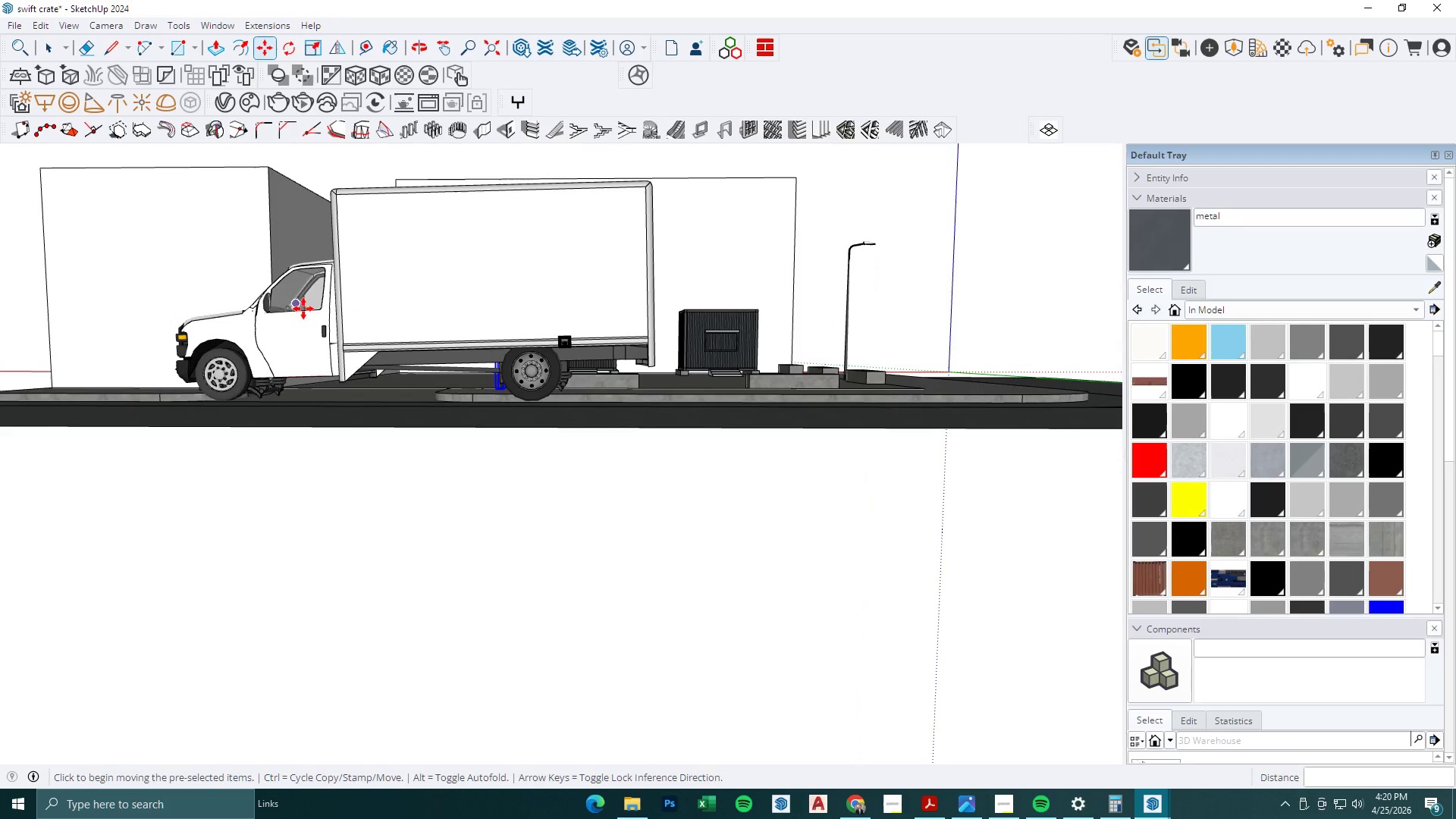 
scroll: coordinate [481, 325], scroll_direction: down, amount: 4.0
 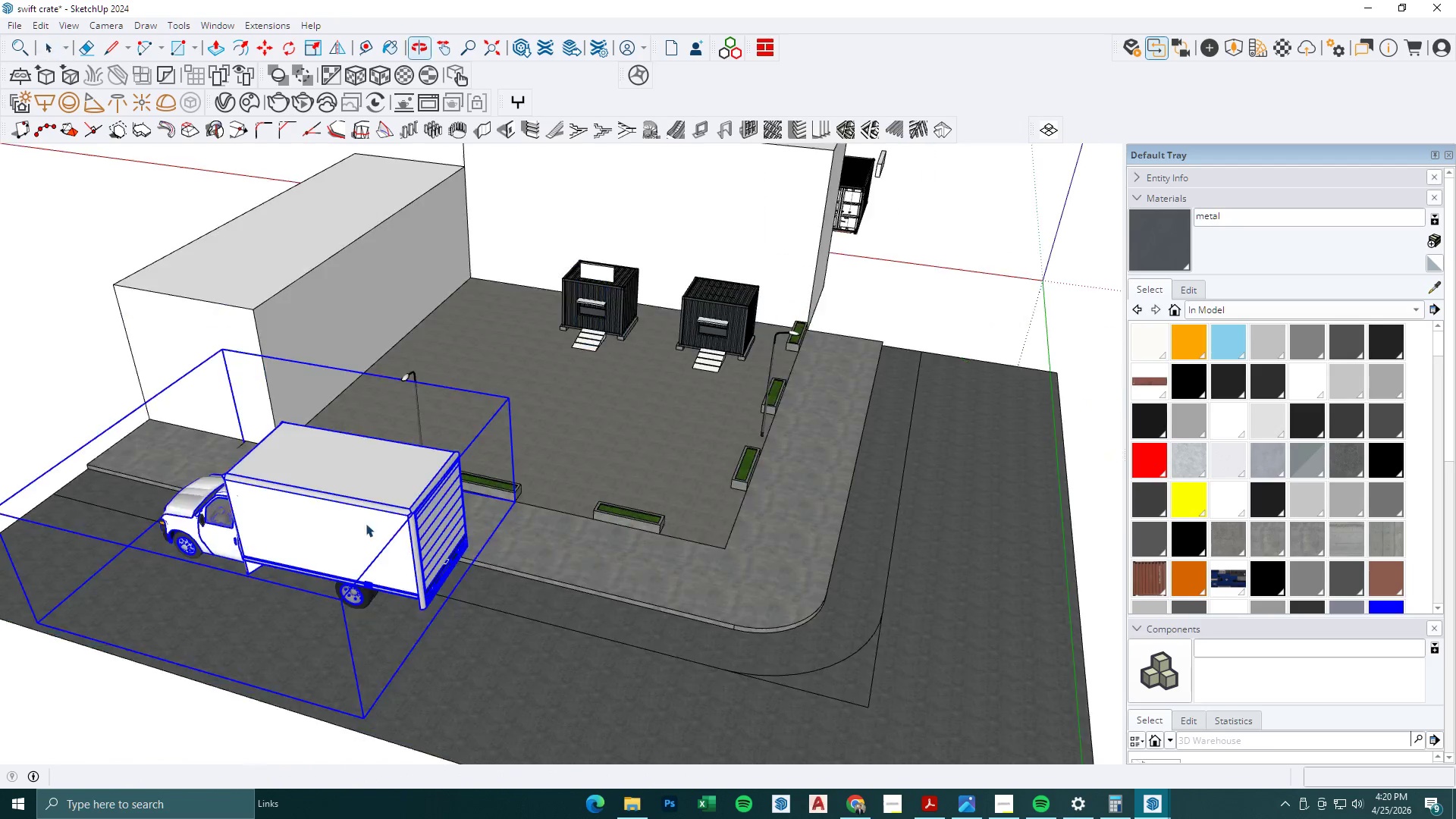 
key(M)
 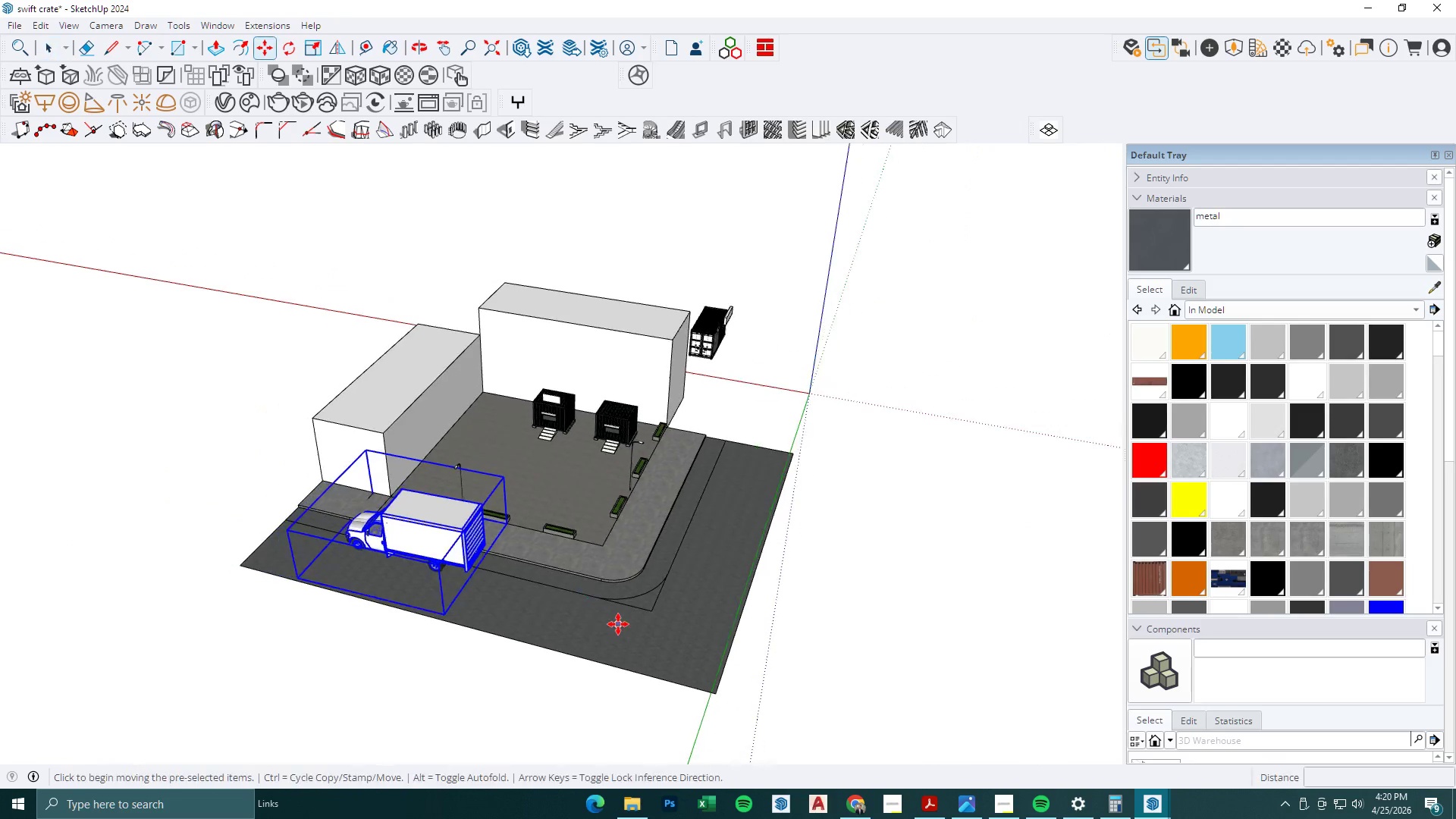 
left_click_drag(start_coordinate=[618, 624], to_coordinate=[607, 623])
 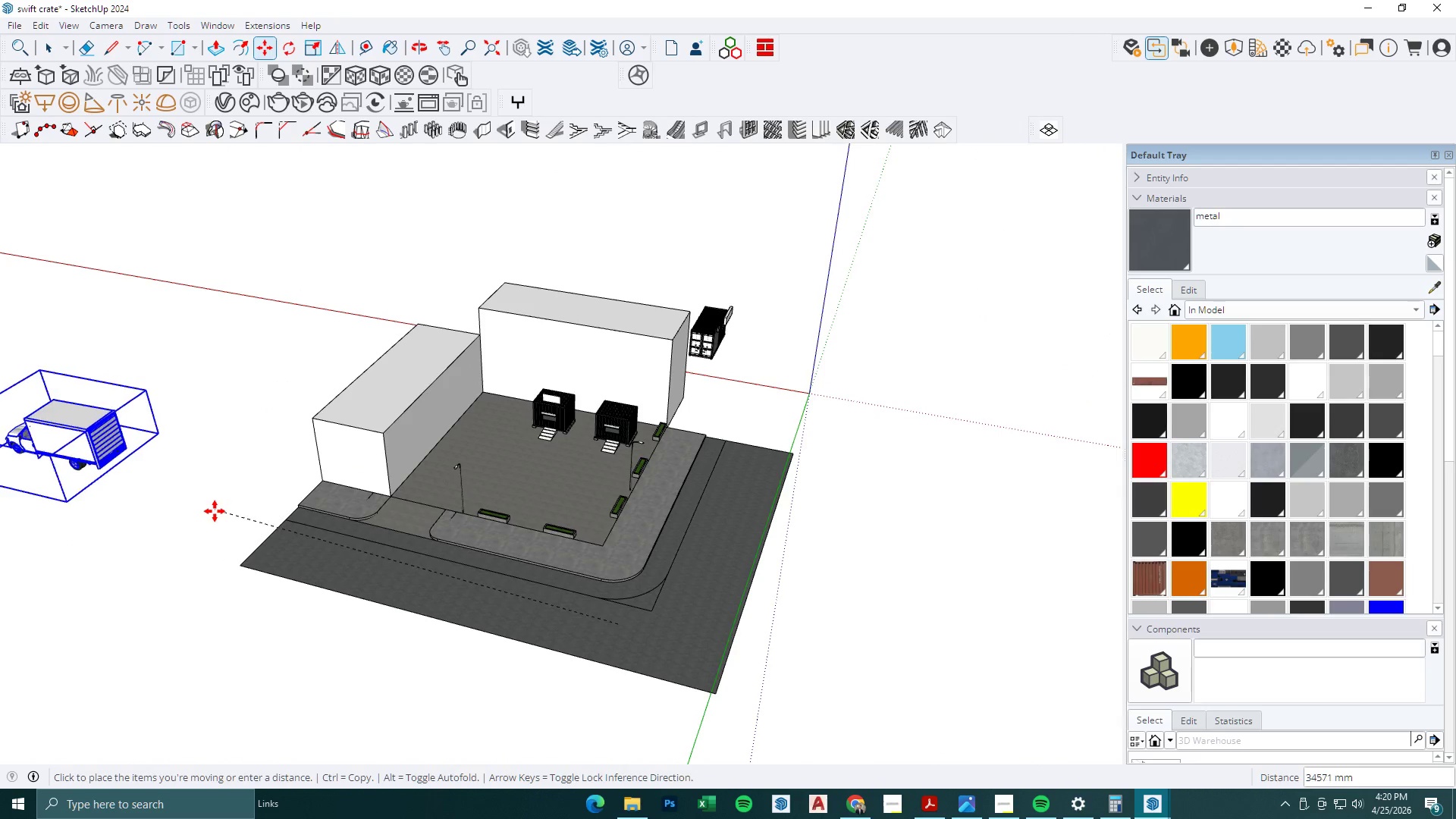 
scroll: coordinate [602, 612], scroll_direction: down, amount: 9.0
 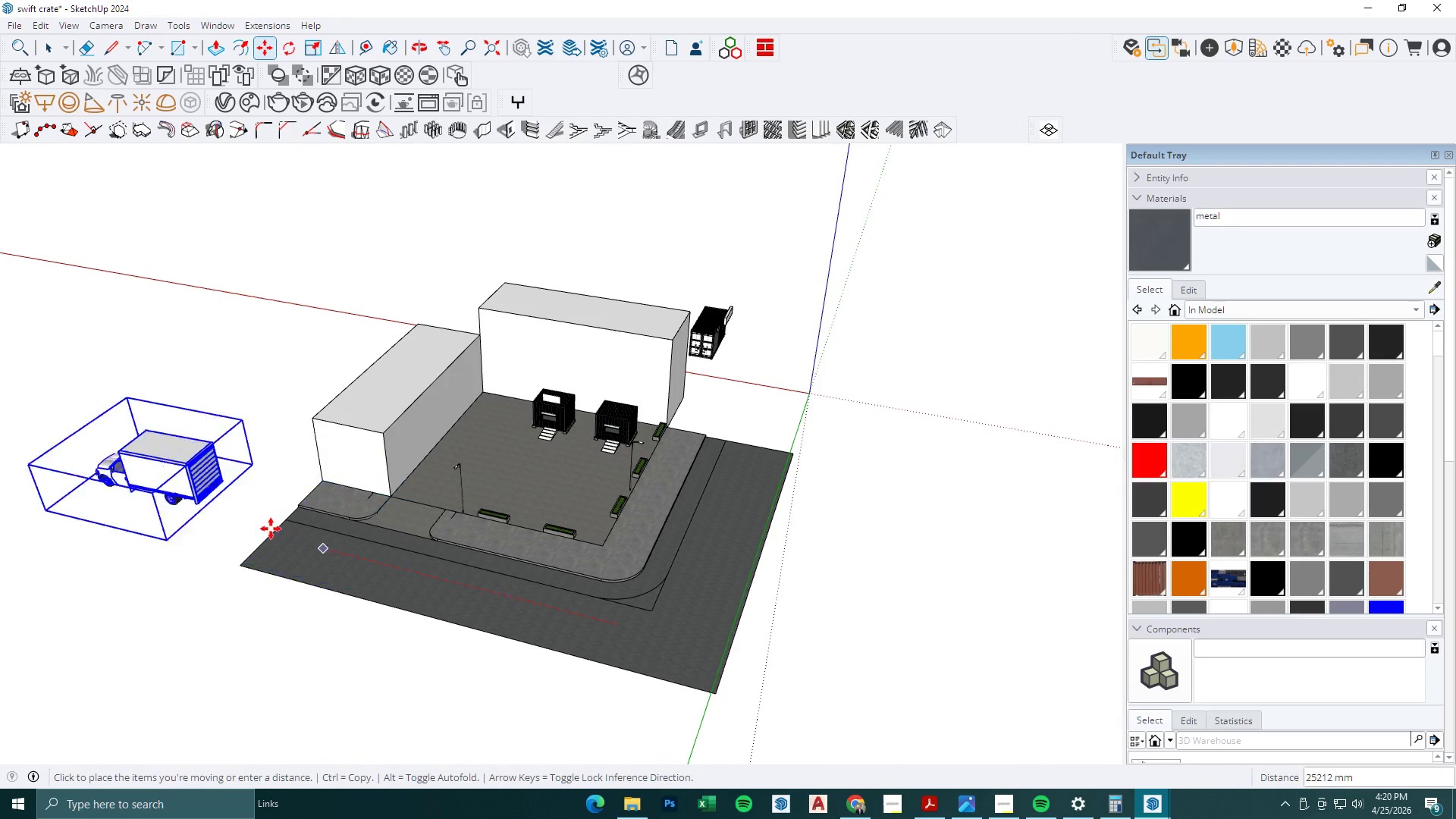 
left_click([212, 516])
 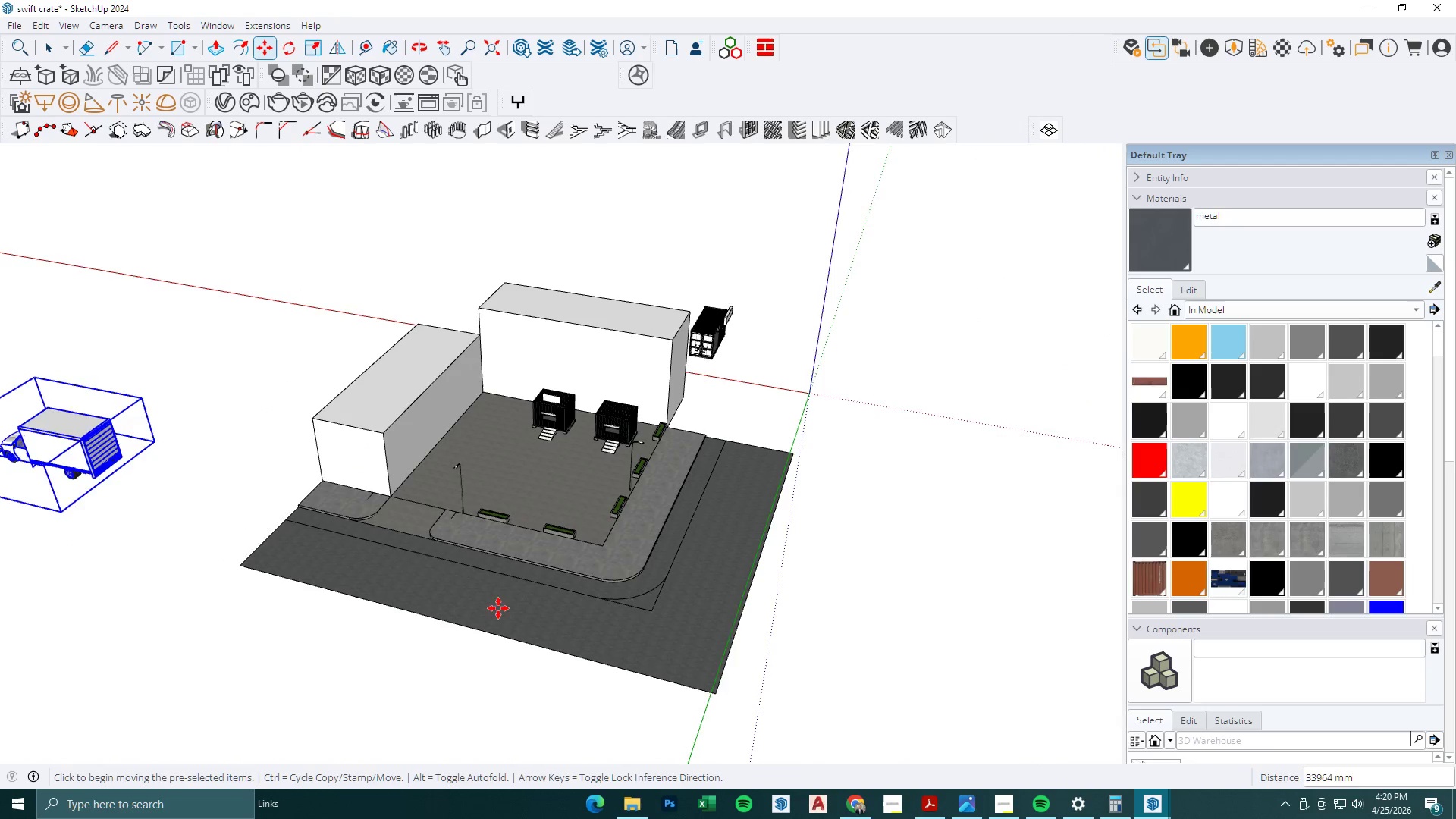 
scroll: coordinate [406, 467], scroll_direction: up, amount: 11.0
 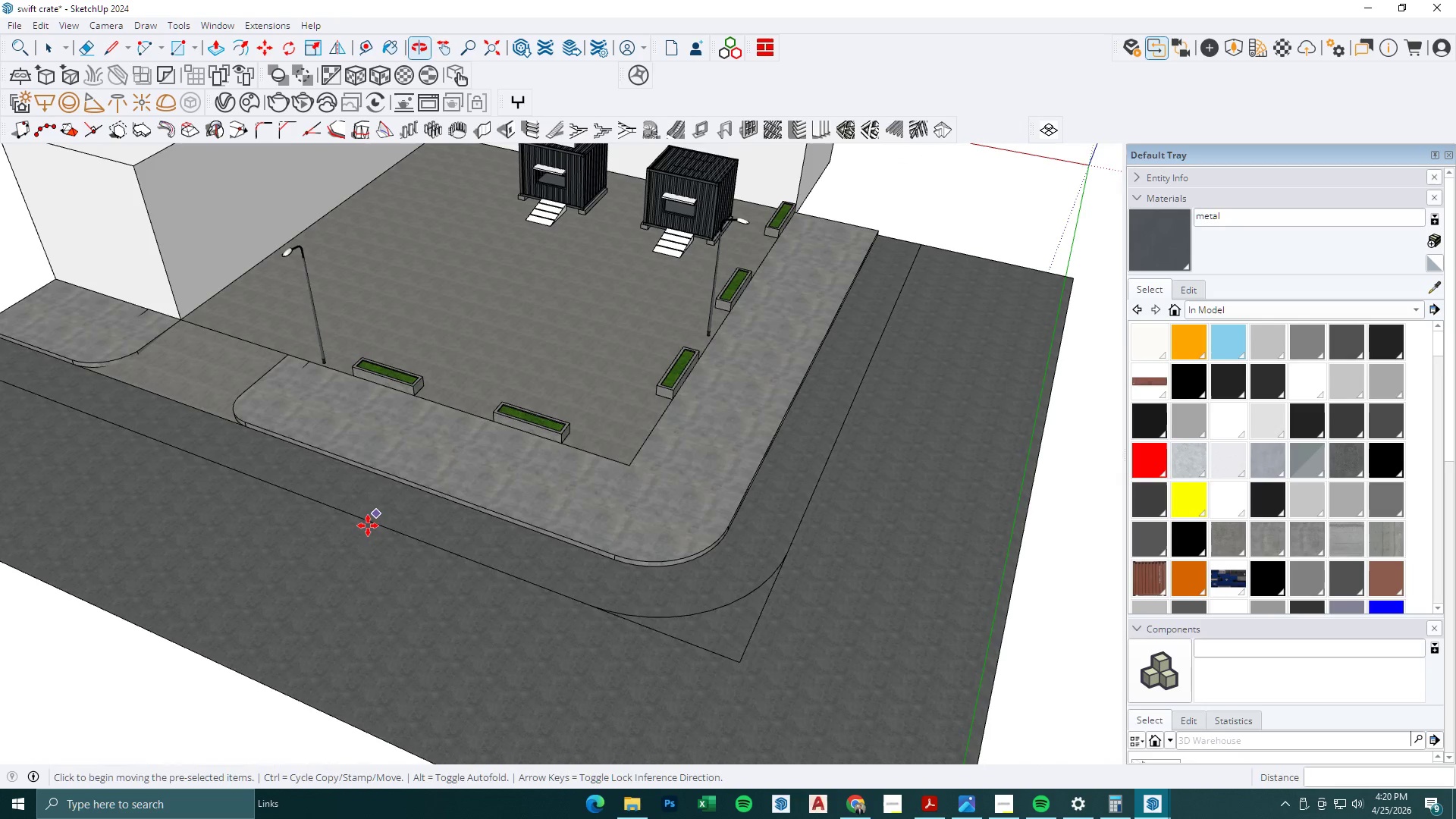 
scroll: coordinate [305, 309], scroll_direction: down, amount: 4.0